 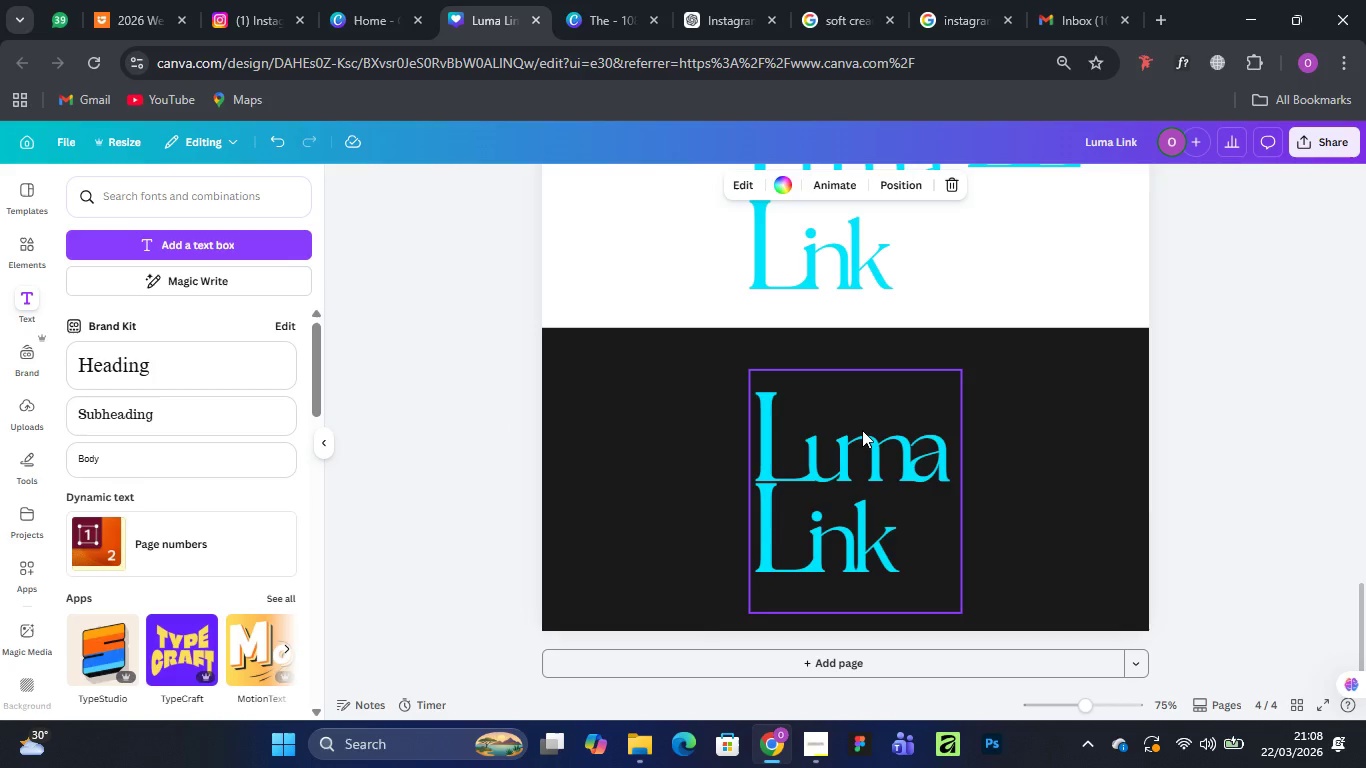 
scroll: coordinate [862, 430], scroll_direction: up, amount: 2.0
 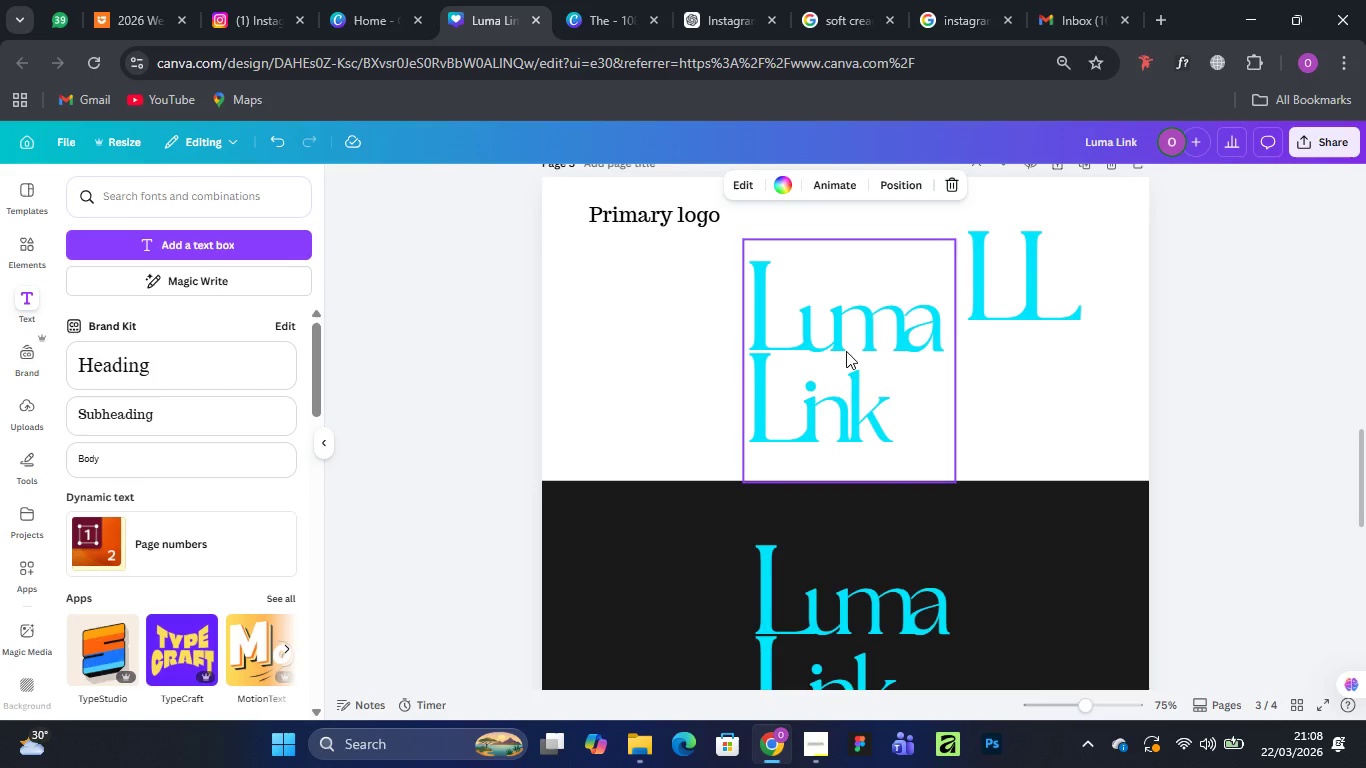 
left_click([846, 351])
 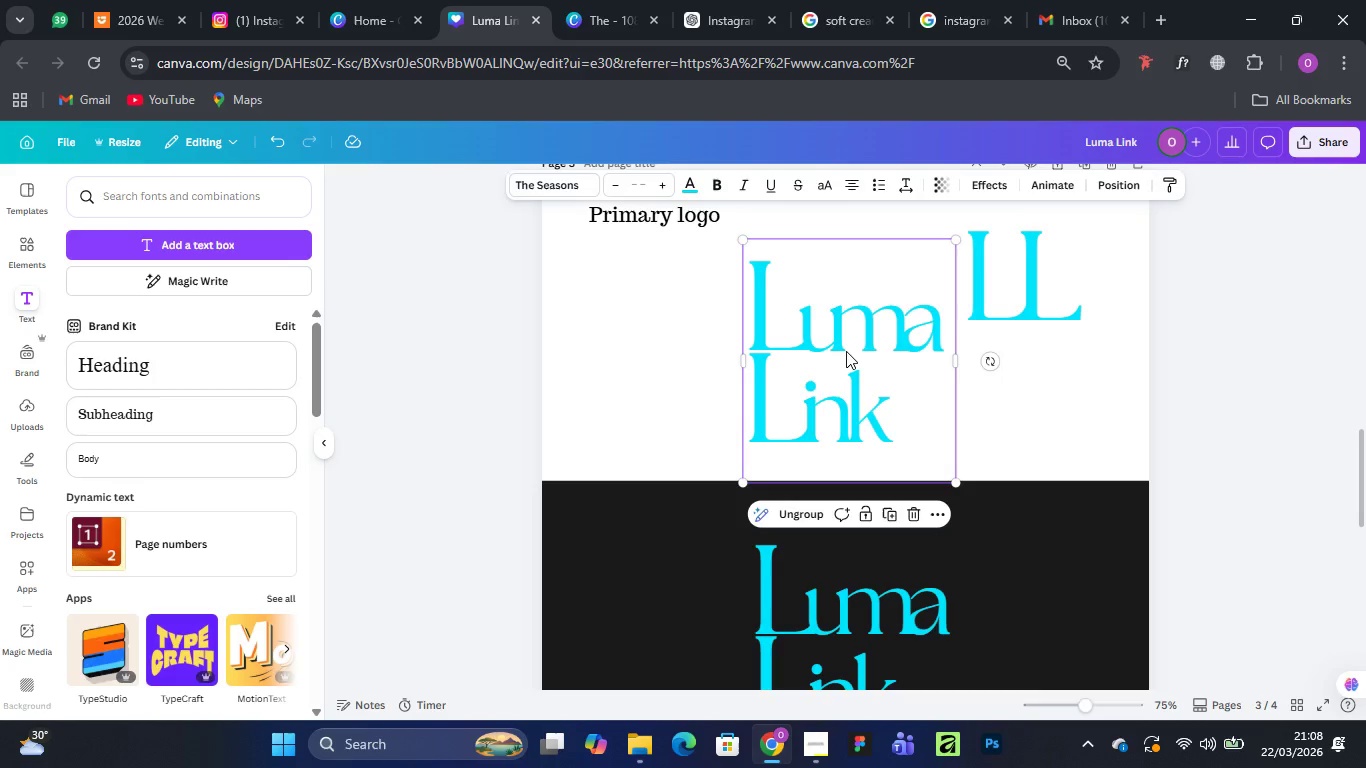 
key(Delete)
 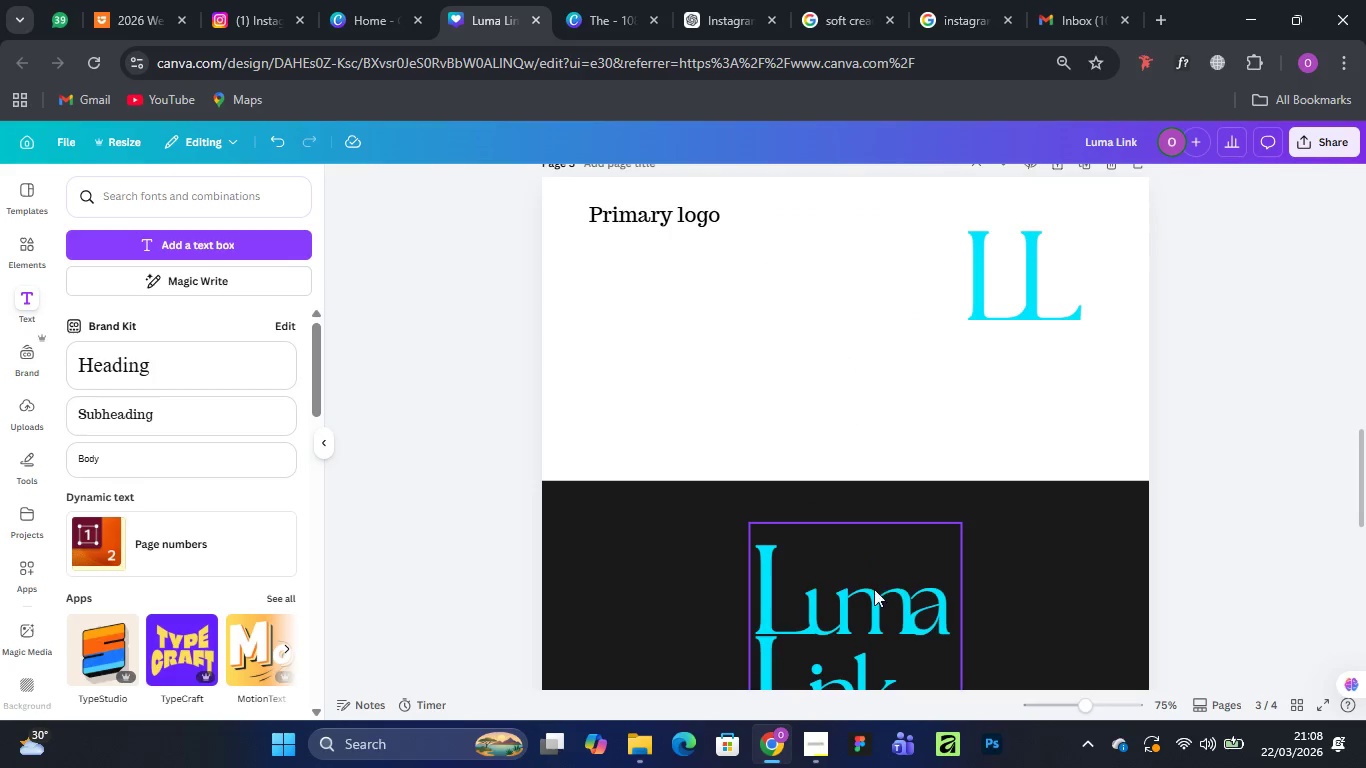 
left_click([874, 590])
 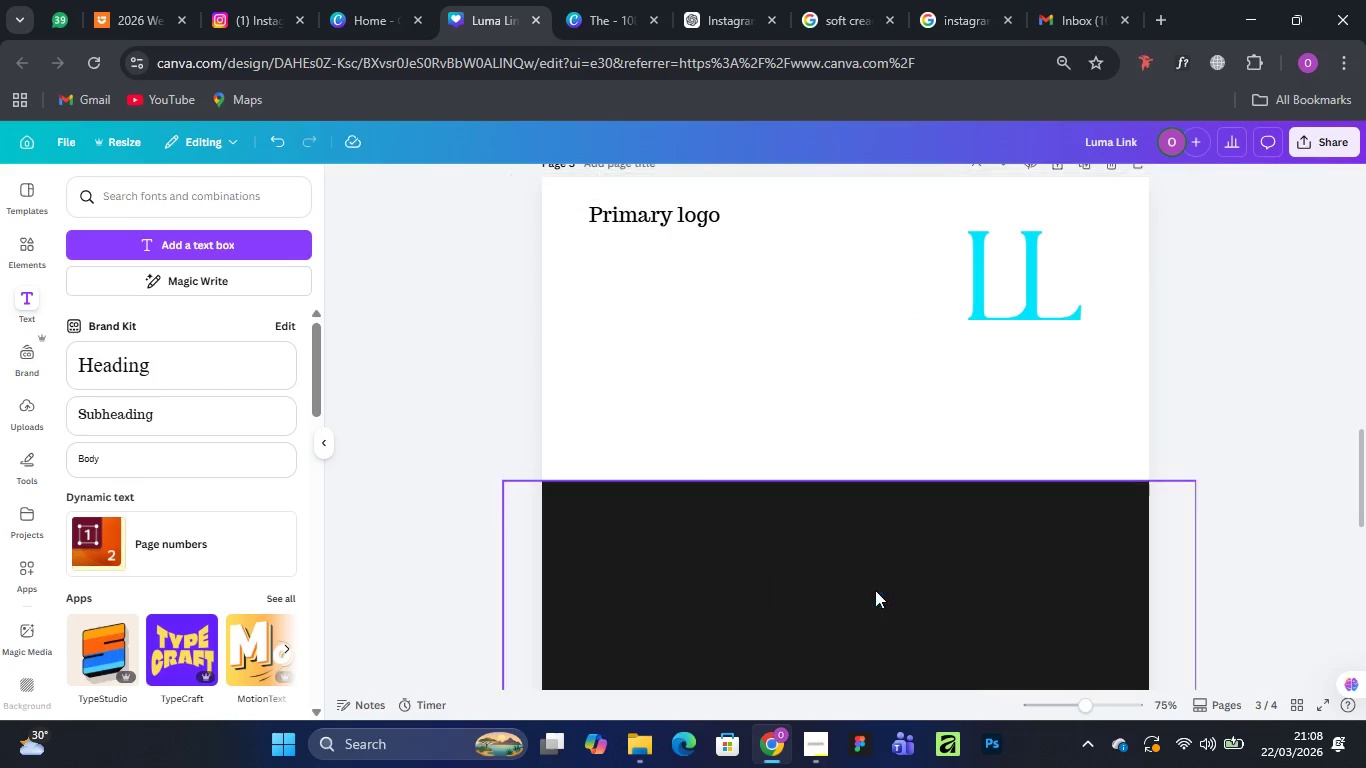 
key(Delete)
 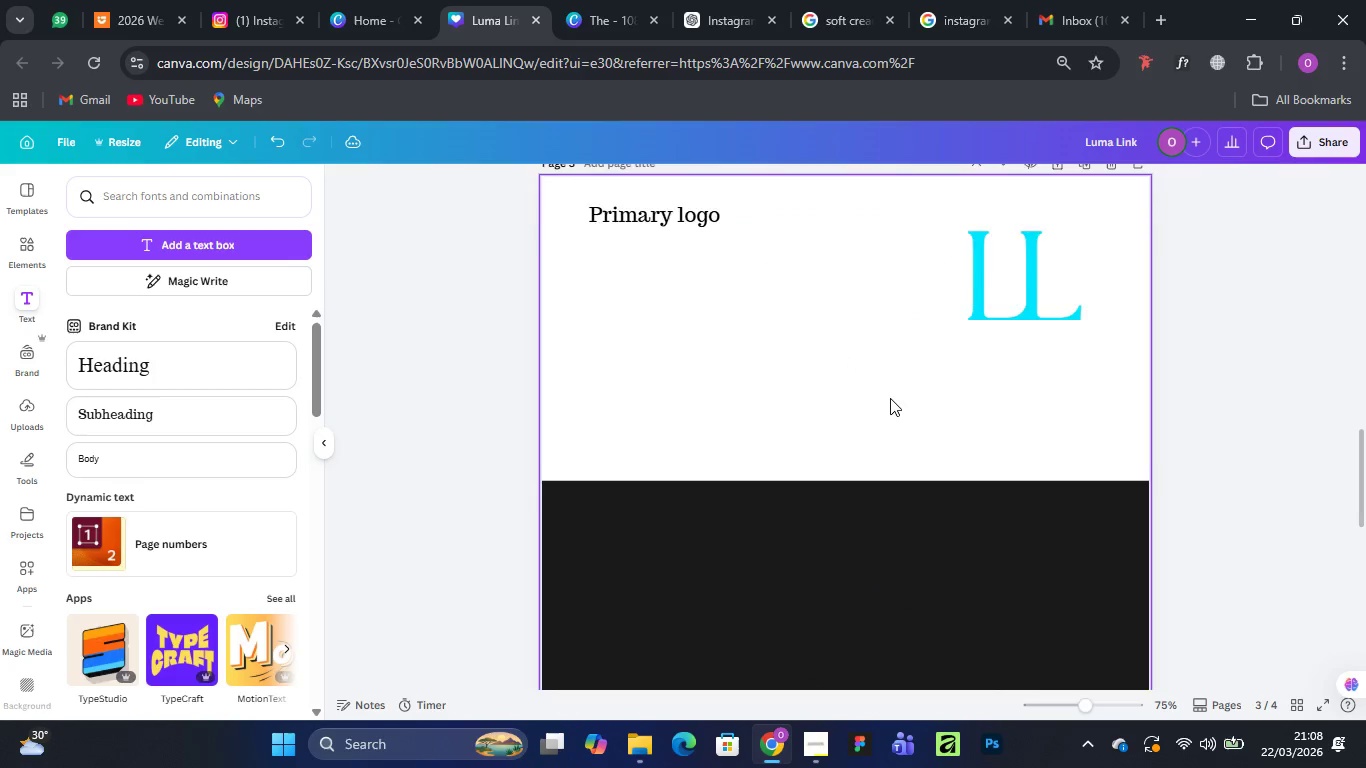 
scroll: coordinate [826, 422], scroll_direction: up, amount: 9.0
 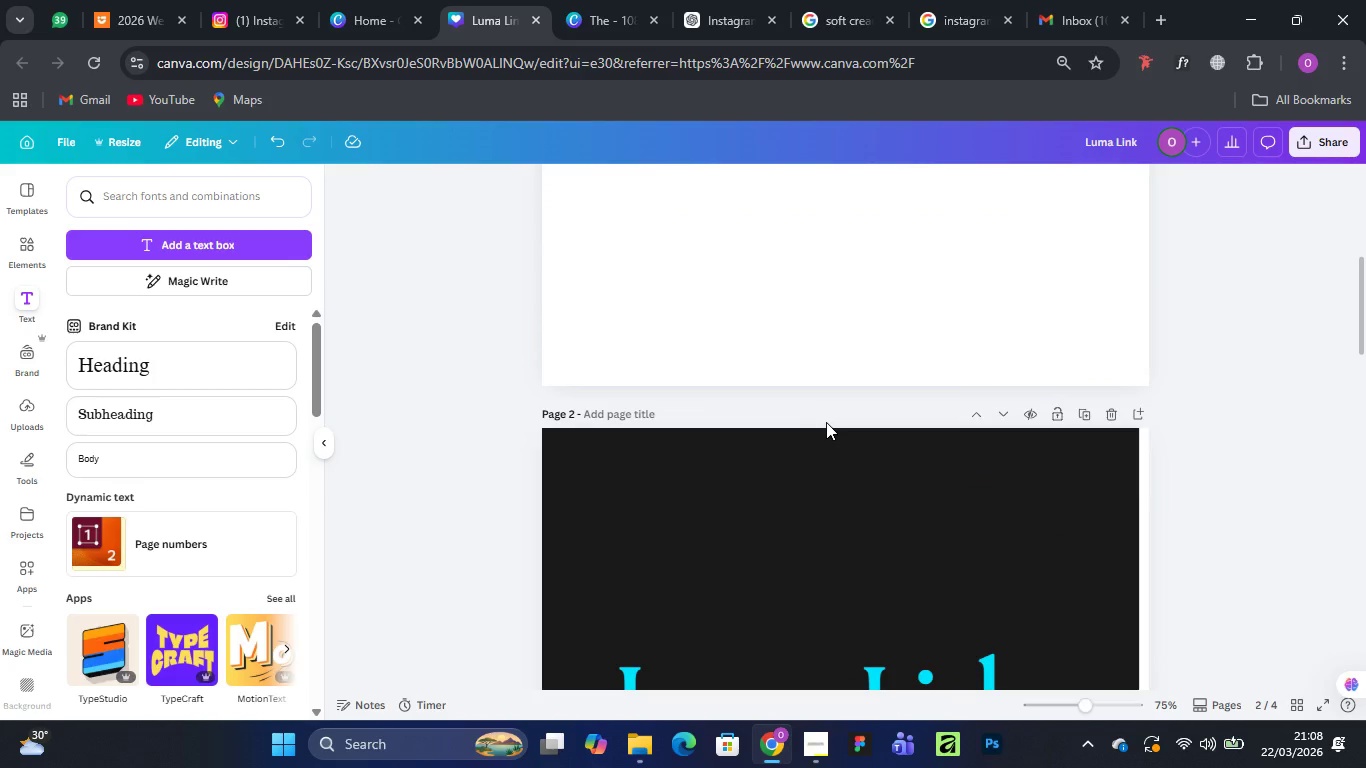 
scroll: coordinate [850, 479], scroll_direction: down, amount: 4.0
 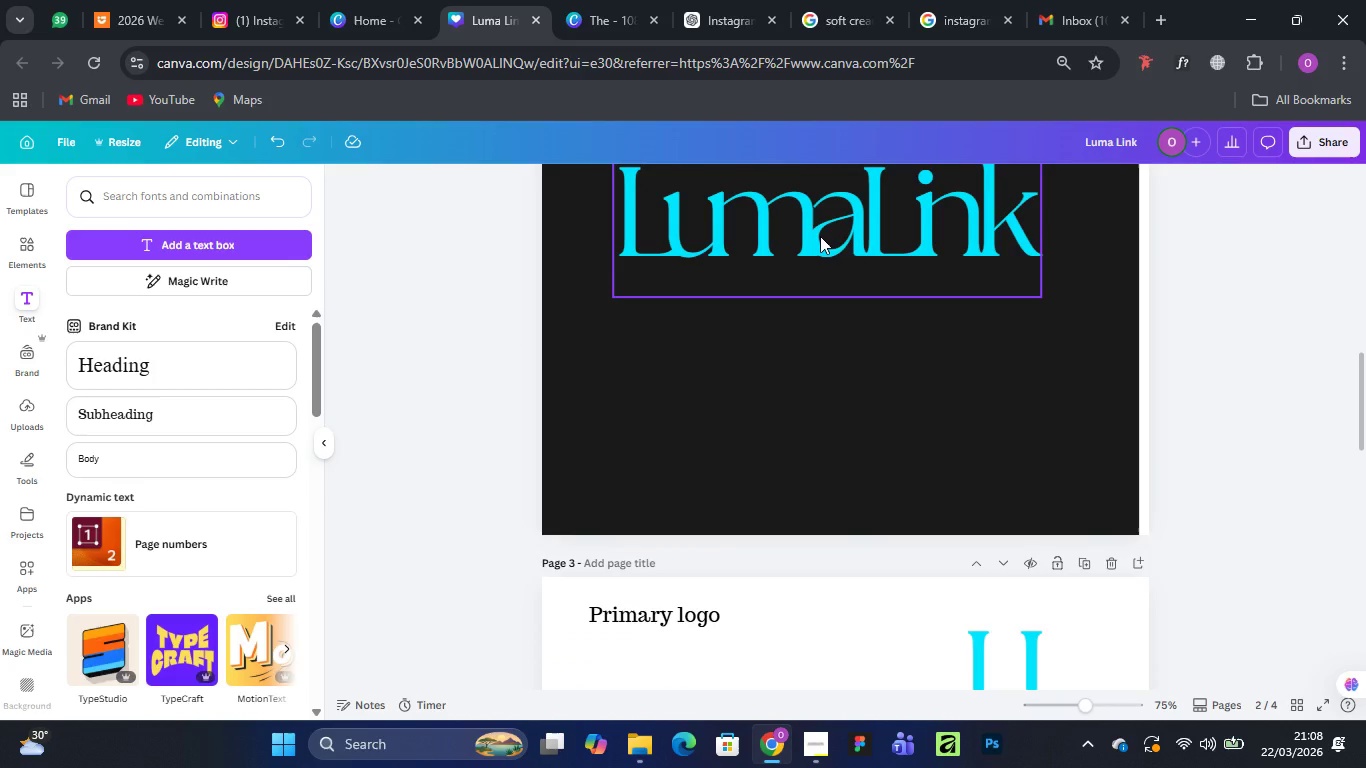 
left_click([820, 236])
 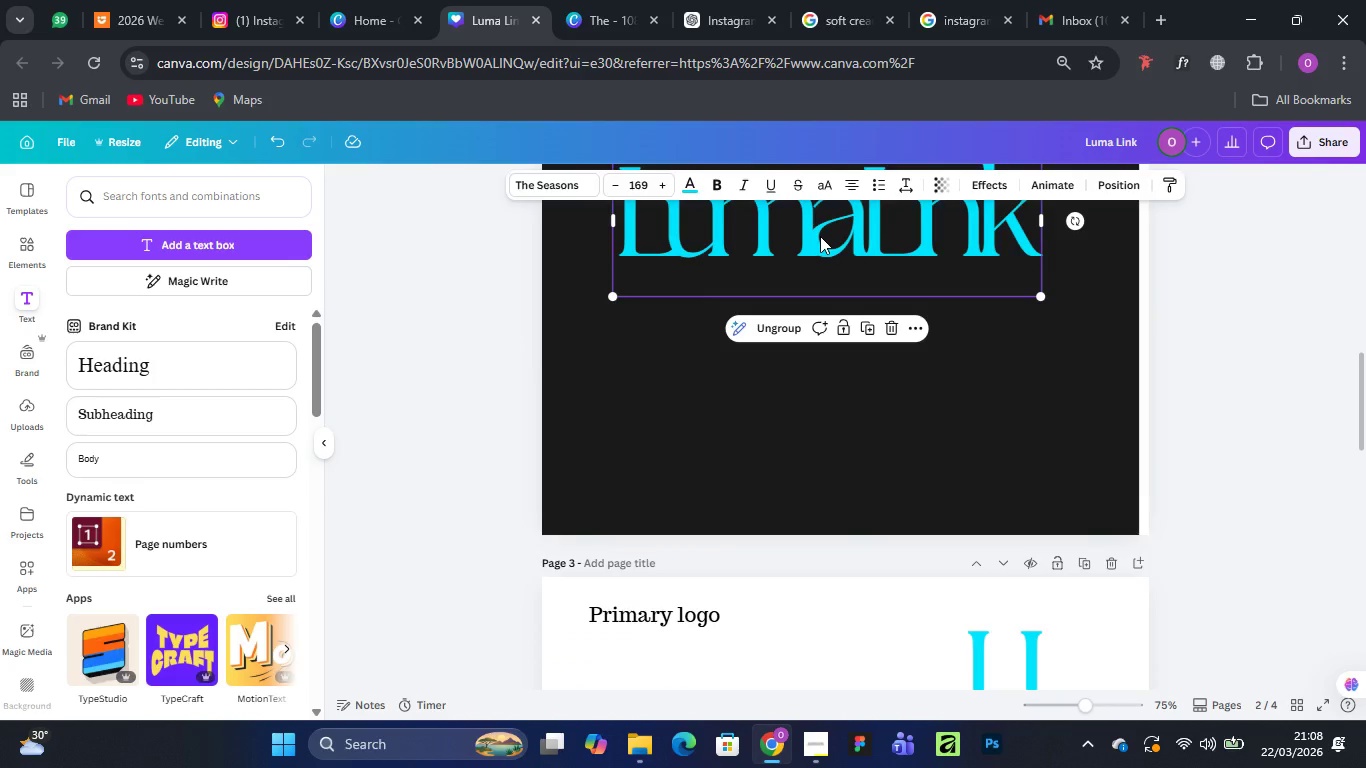 
hold_key(key=AltLeft, duration=1.5)
left_click_drag(start_coordinate=[820, 236], to_coordinate=[830, 702])
 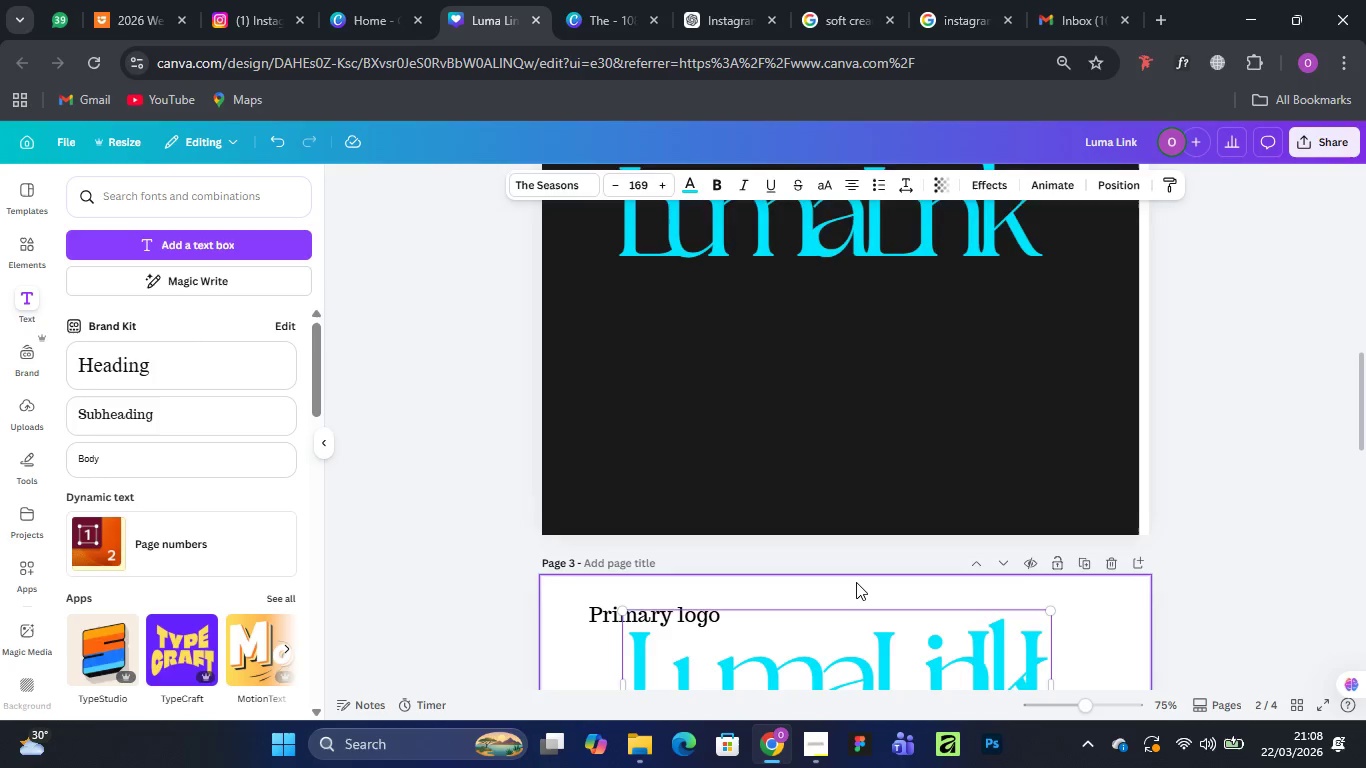 
scroll: coordinate [856, 582], scroll_direction: down, amount: 4.0
 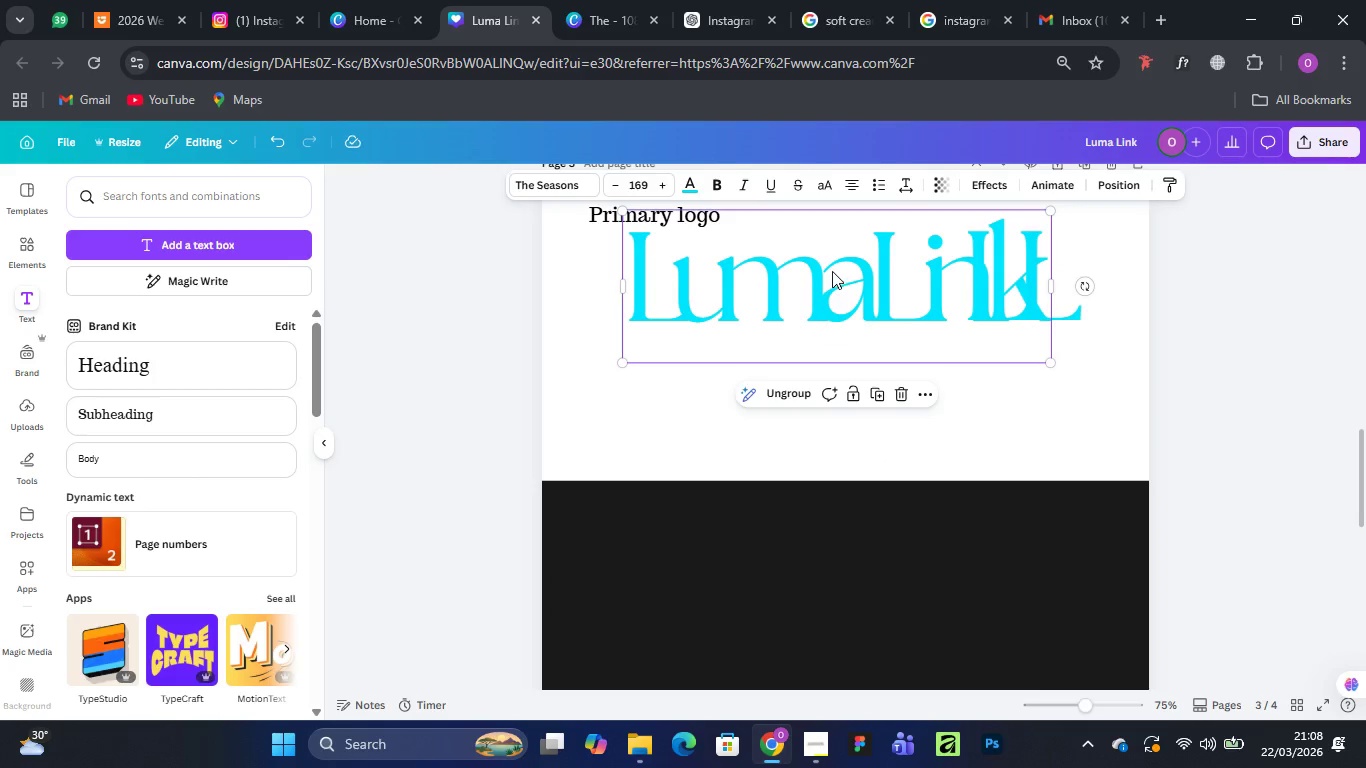 
left_click_drag(start_coordinate=[839, 292], to_coordinate=[840, 415])
 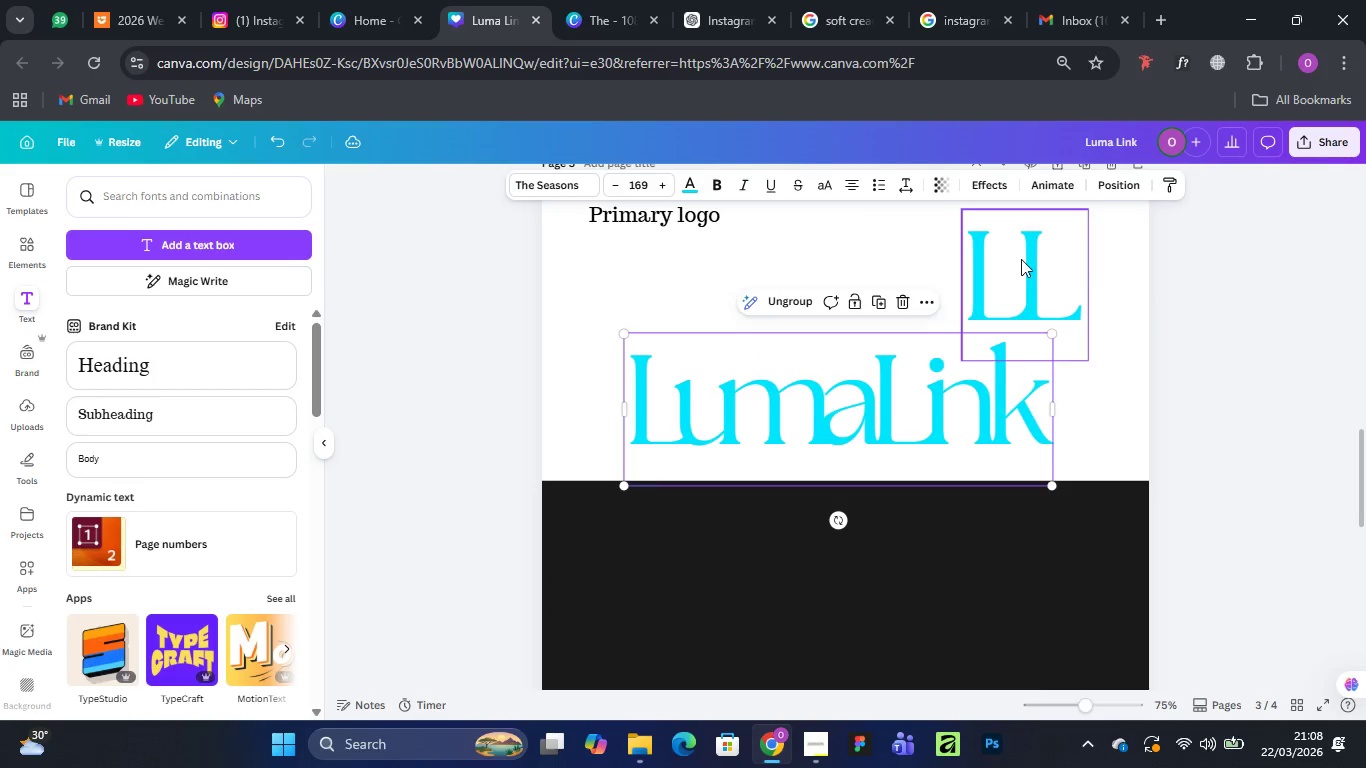 
left_click([1021, 259])
 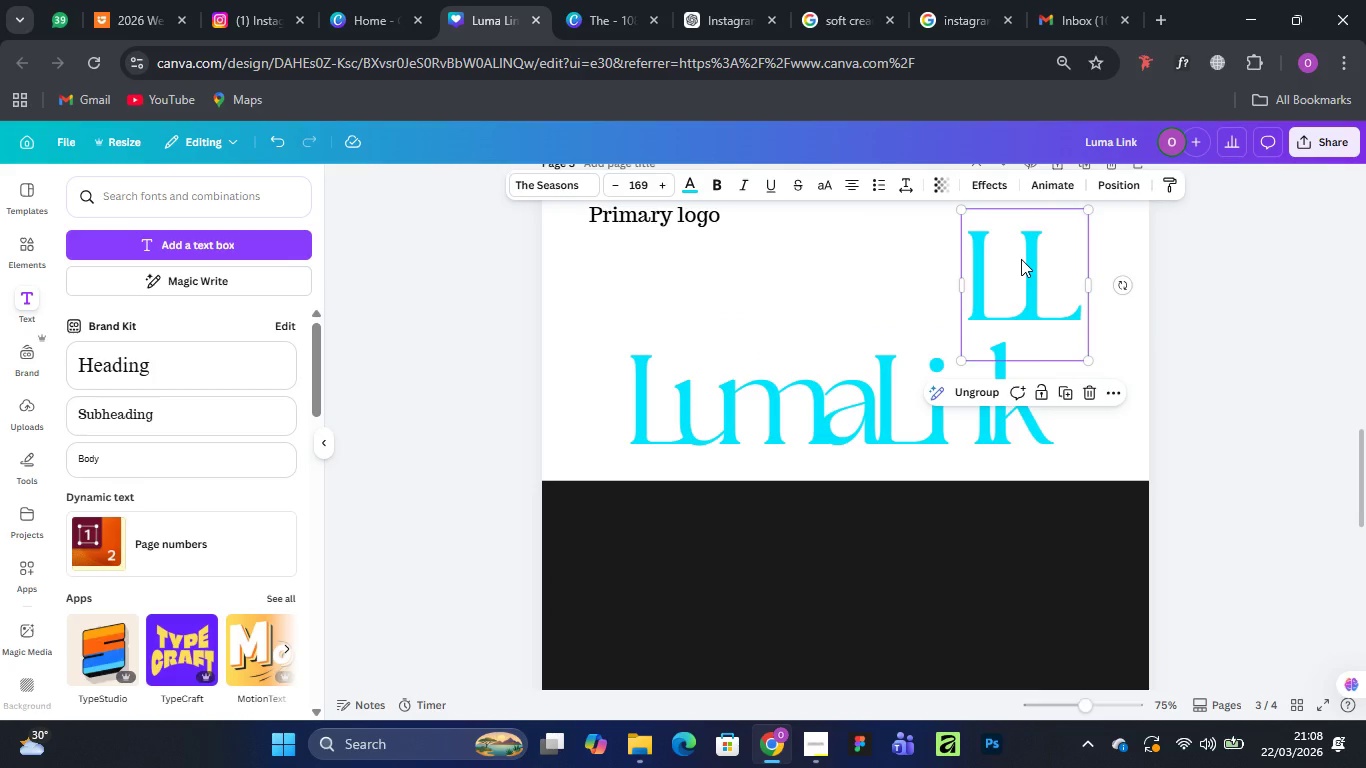 
key(Delete)
 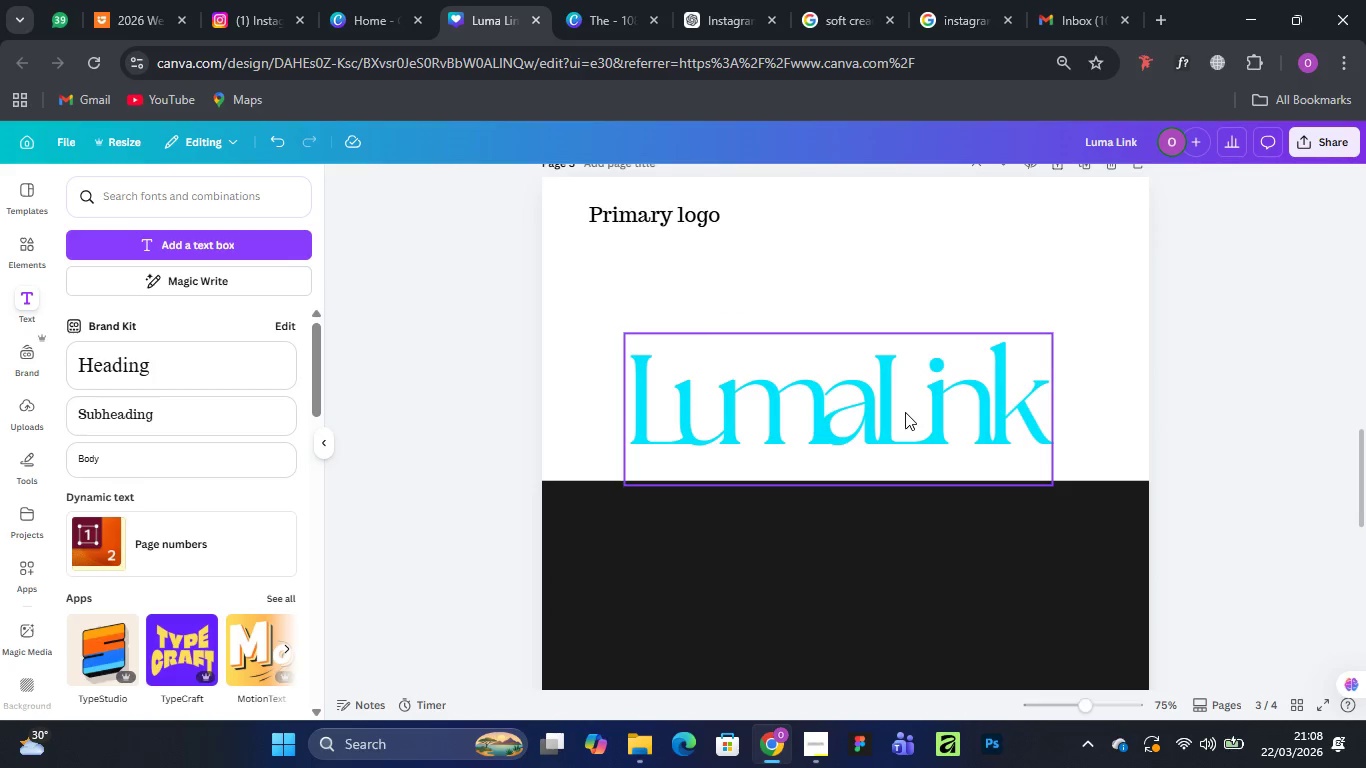 
left_click_drag(start_coordinate=[905, 413], to_coordinate=[913, 345])
 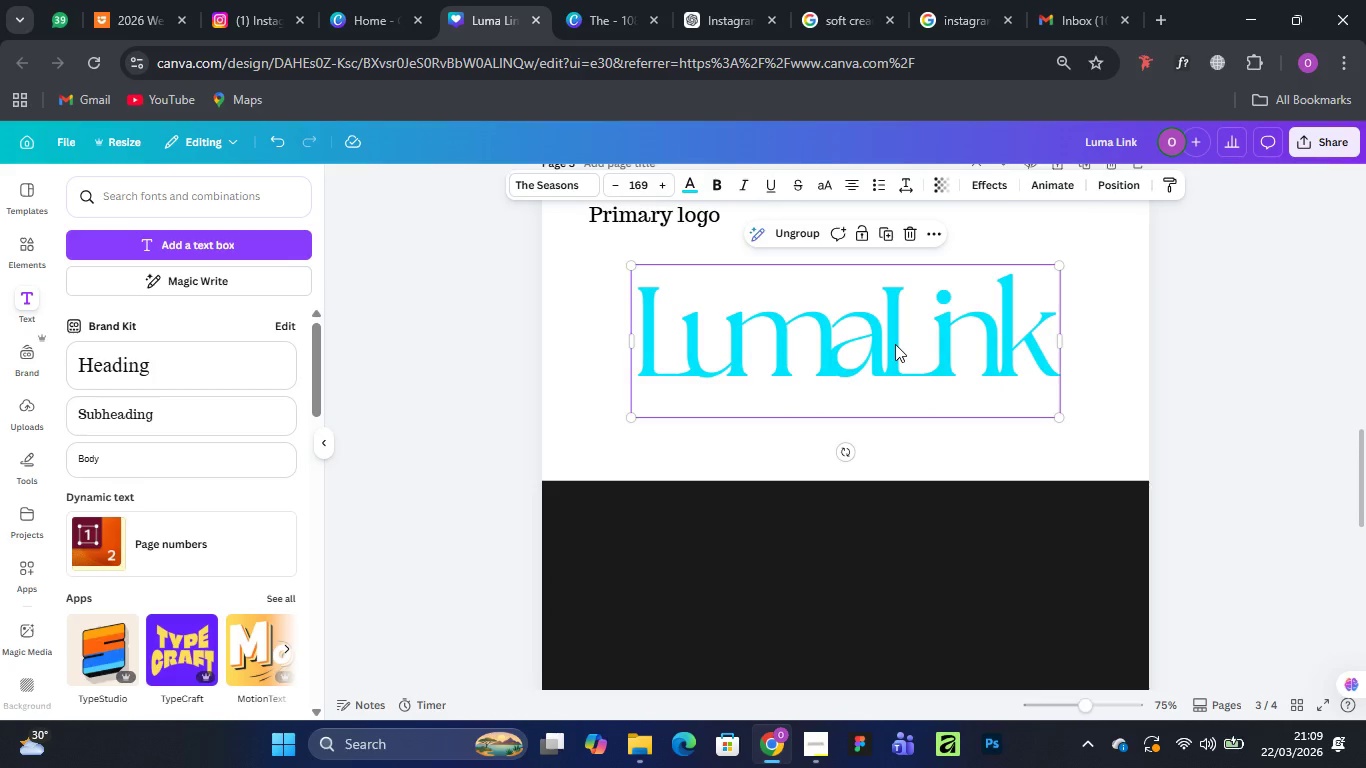 
scroll: coordinate [895, 344], scroll_direction: down, amount: 2.0
 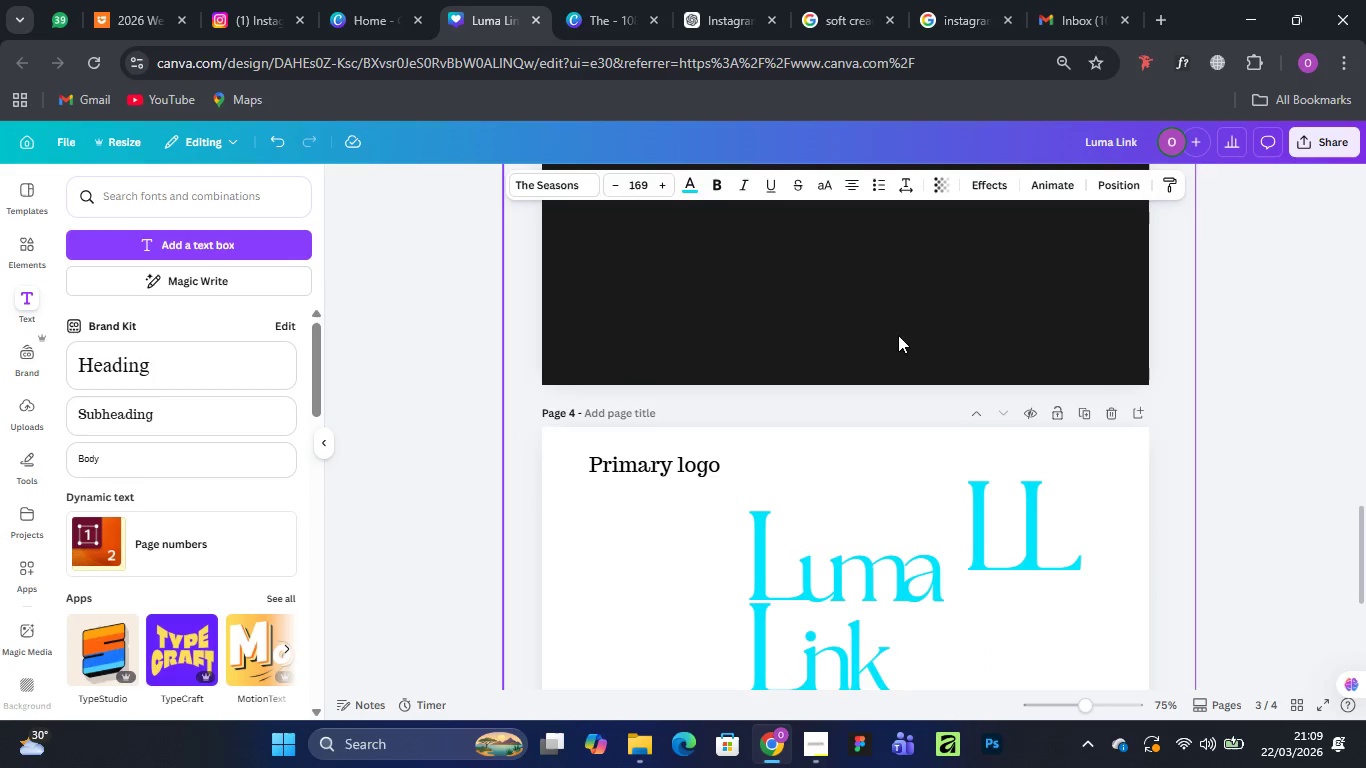 
scroll: coordinate [895, 329], scroll_direction: up, amount: 3.0
 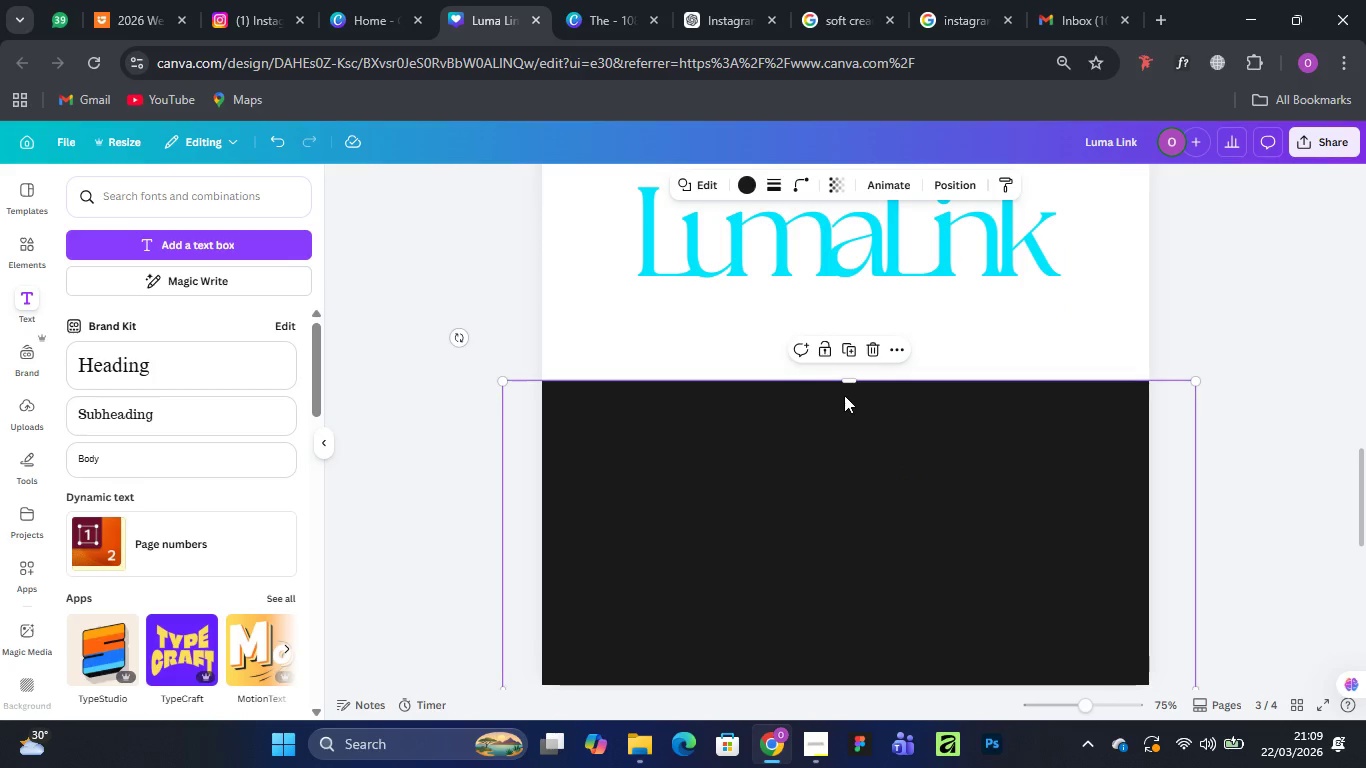 
left_click_drag(start_coordinate=[846, 386], to_coordinate=[846, 355])
 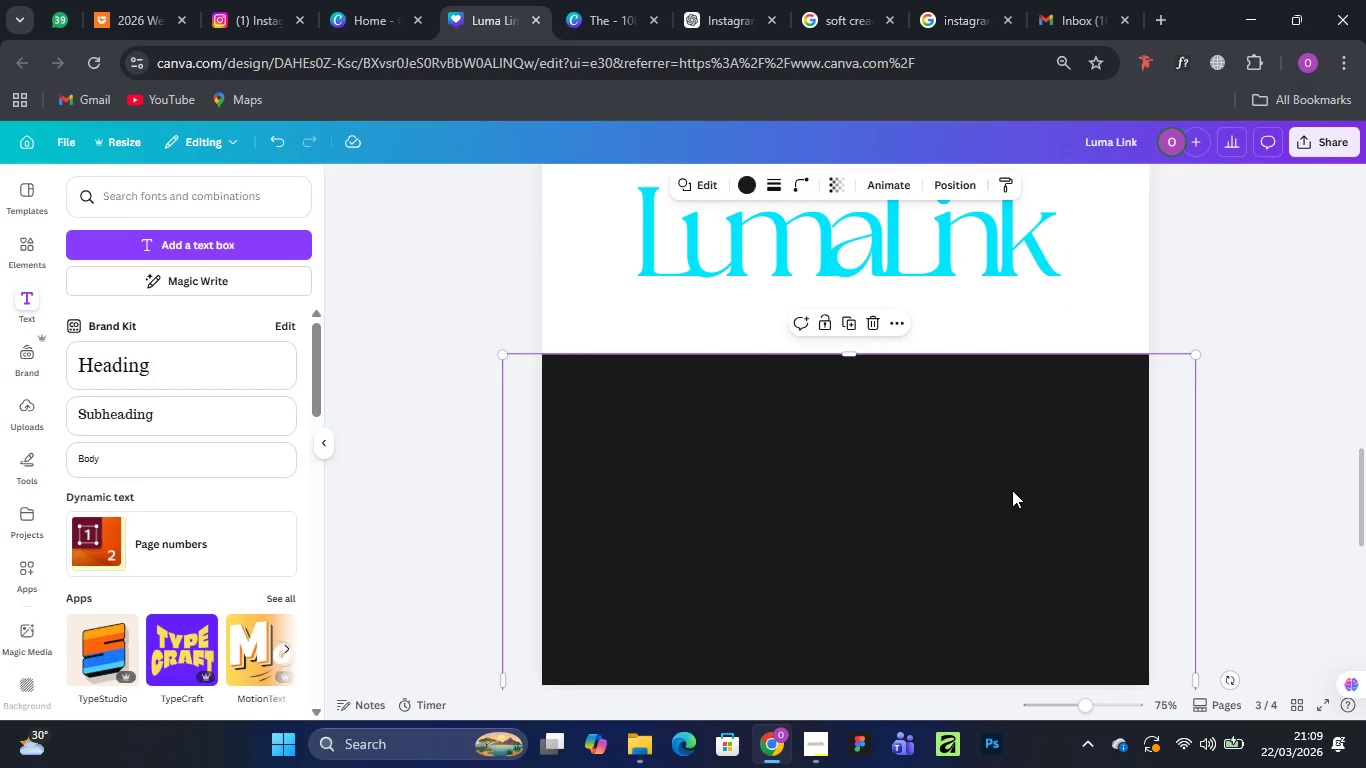 
left_click([892, 236])
 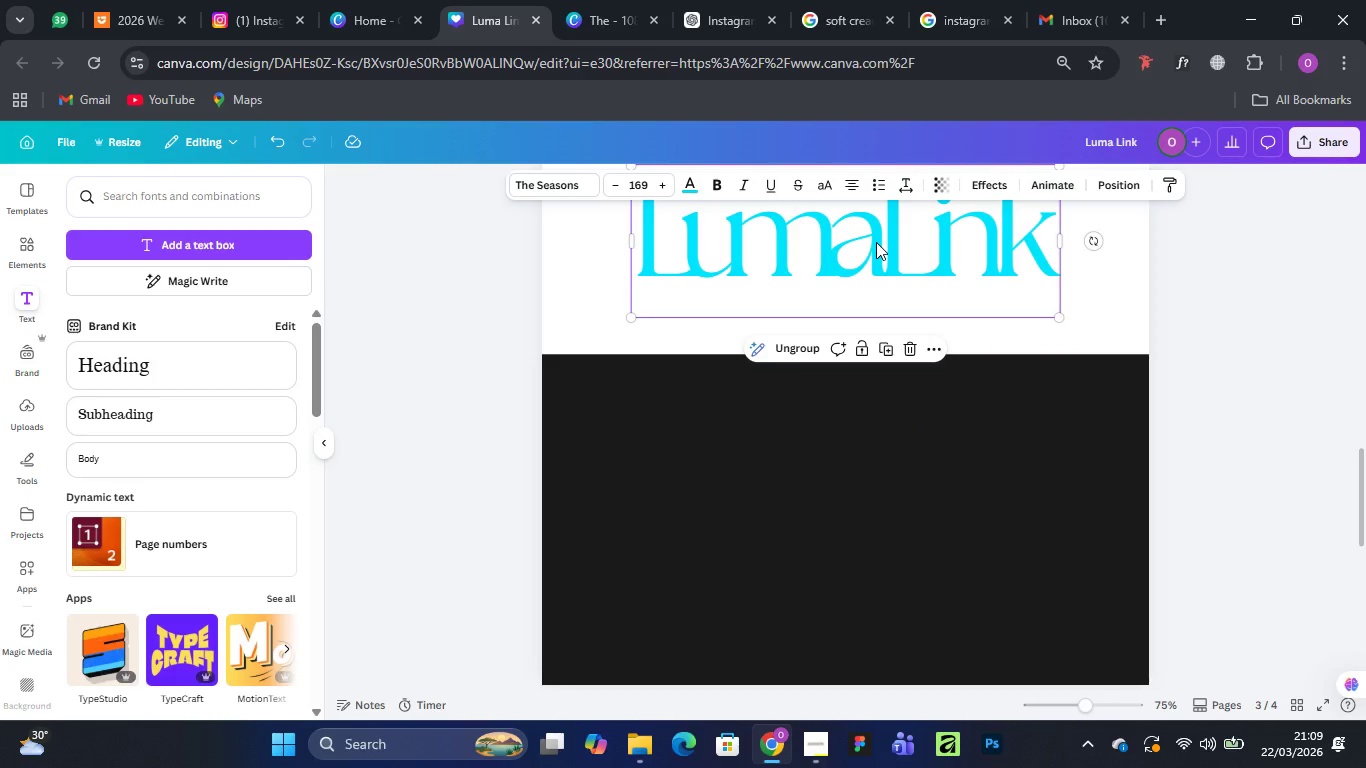 
hold_key(key=AltLeft, duration=1.53)
left_click_drag(start_coordinate=[876, 242], to_coordinate=[886, 497])
 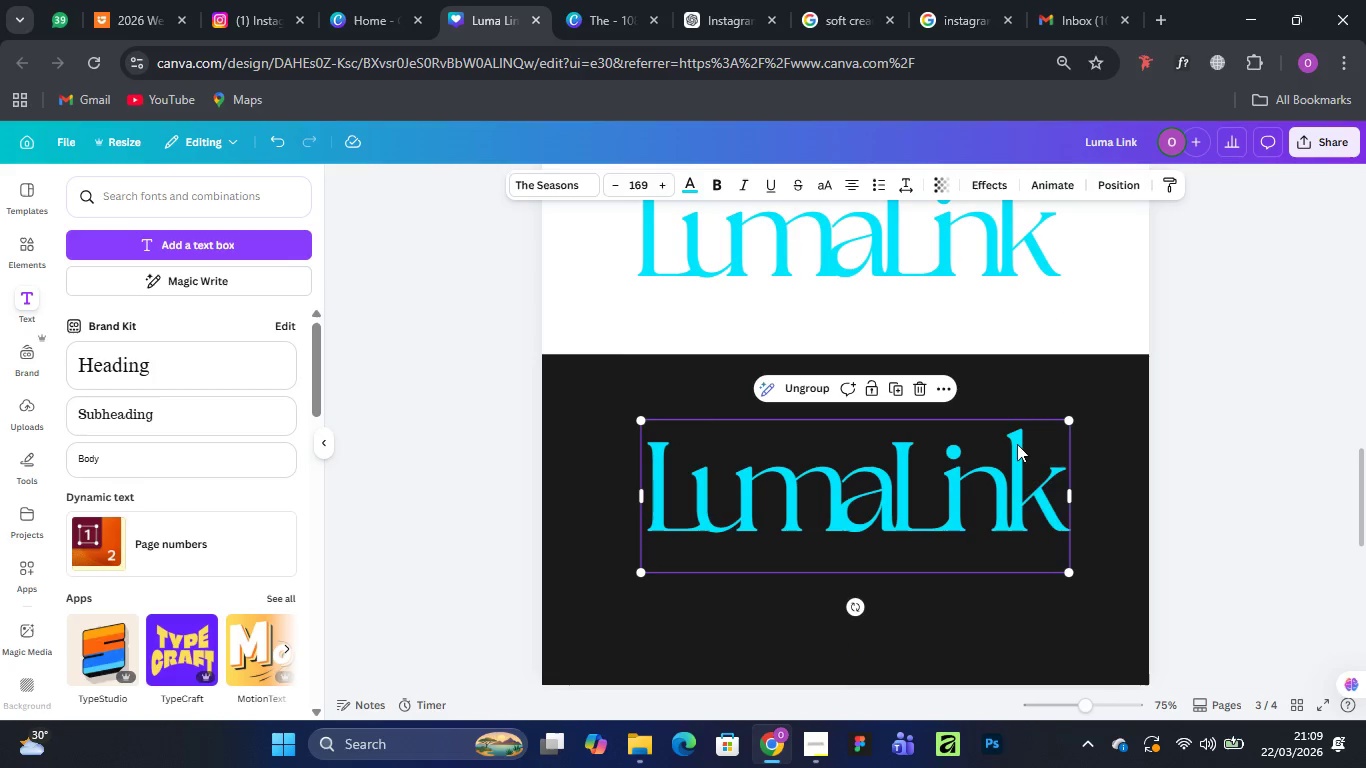 
hold_key(key=AltLeft, duration=1.51)
 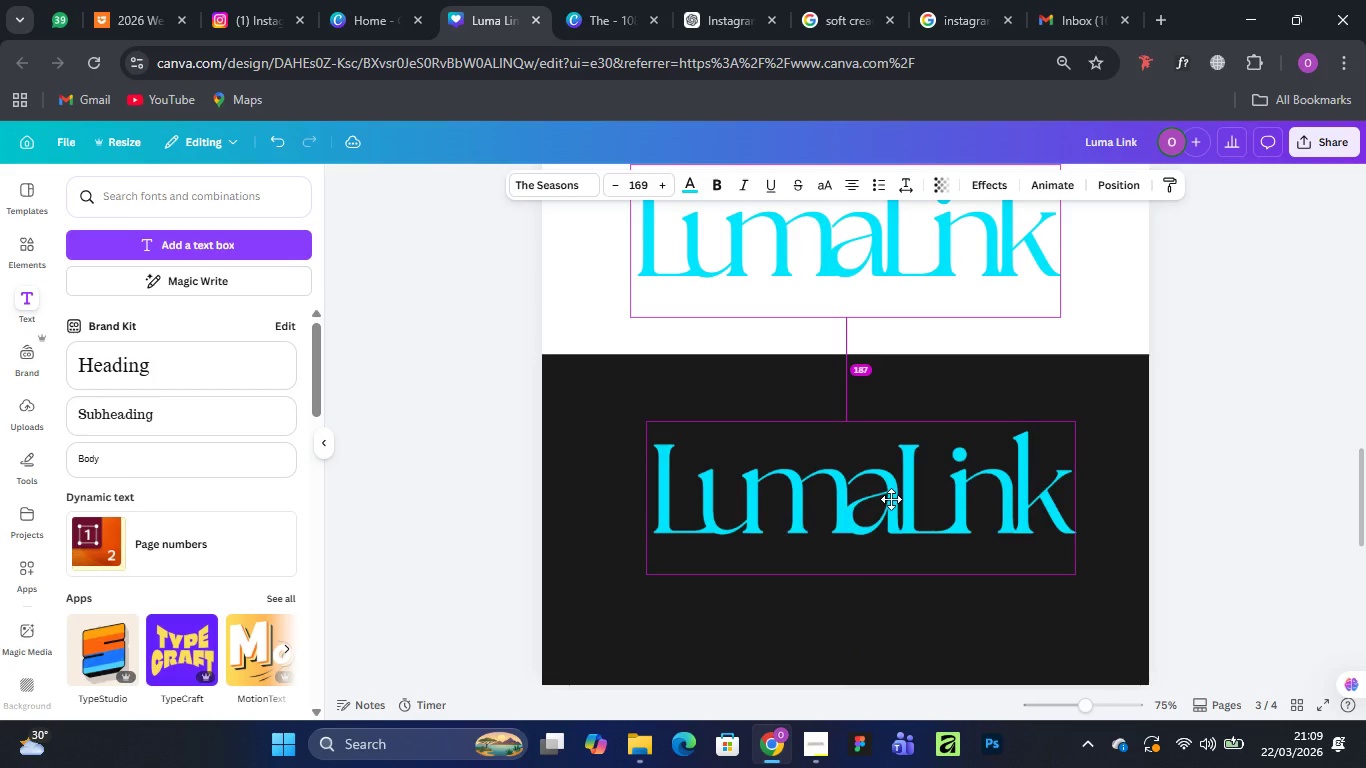 
hold_key(key=AltLeft, duration=1.52)
 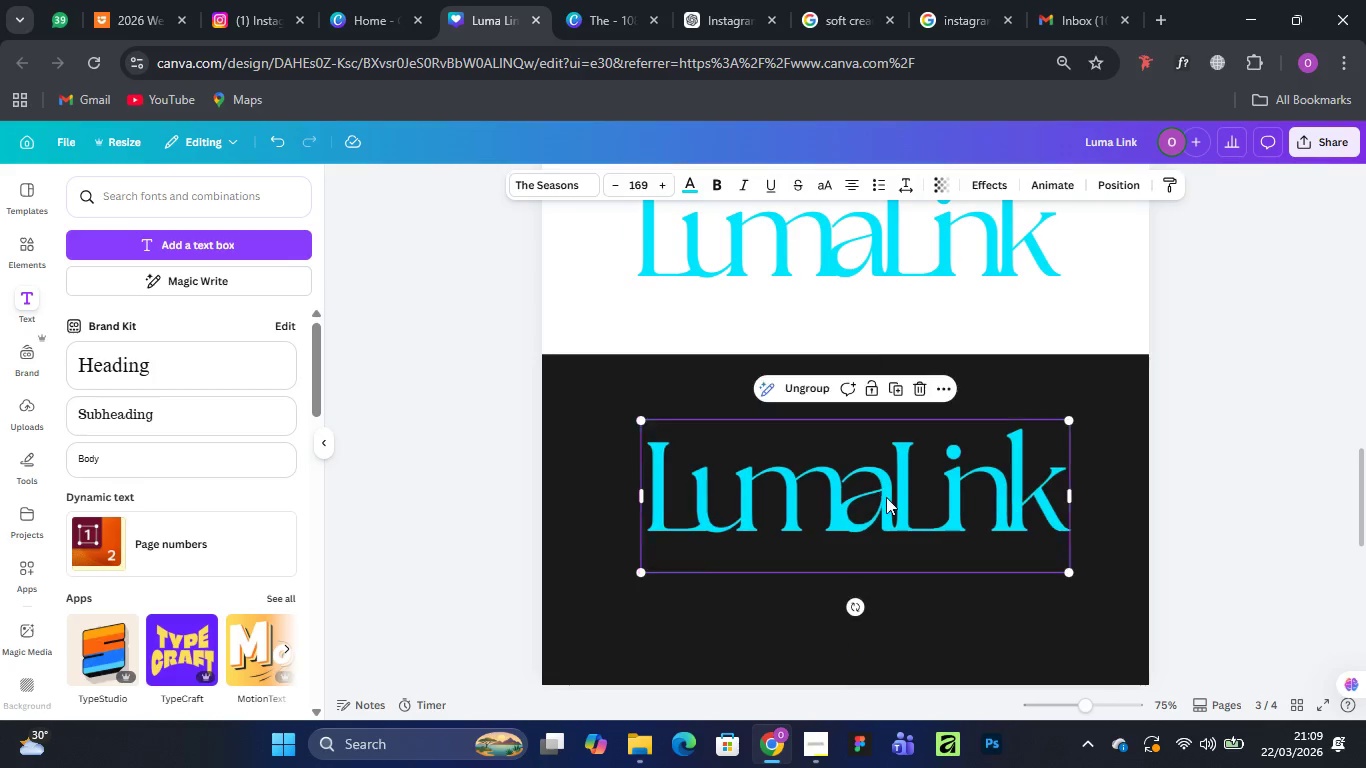 
key(Alt+AltLeft)
 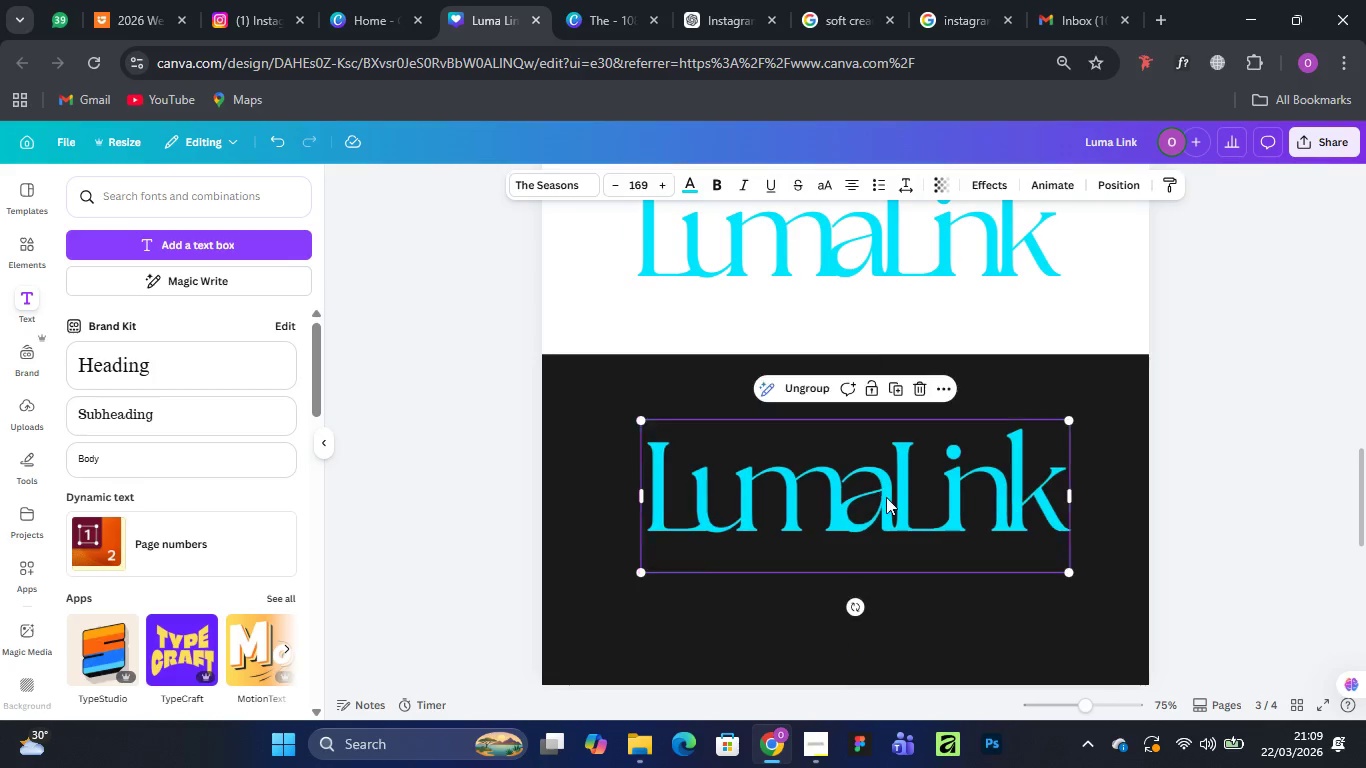 
key(Alt+AltLeft)
 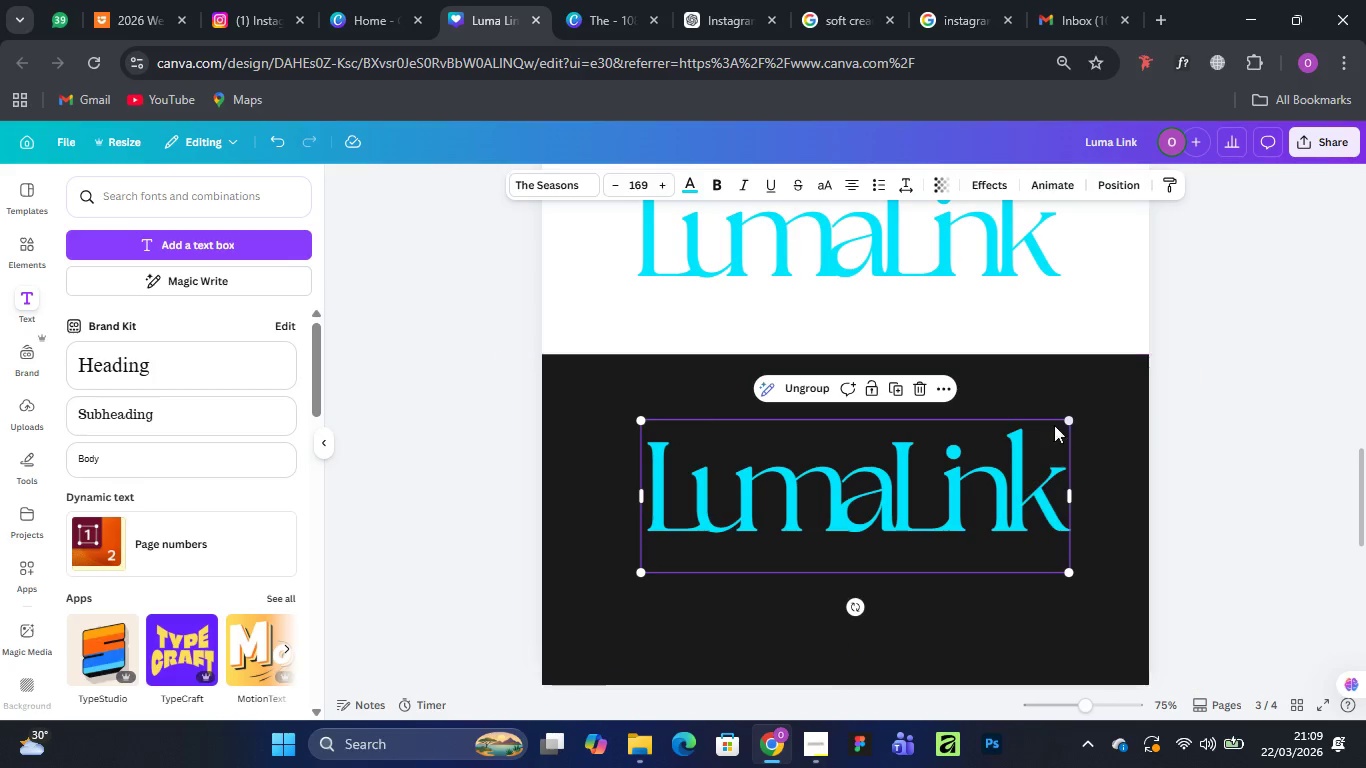 
wait(6.11)
 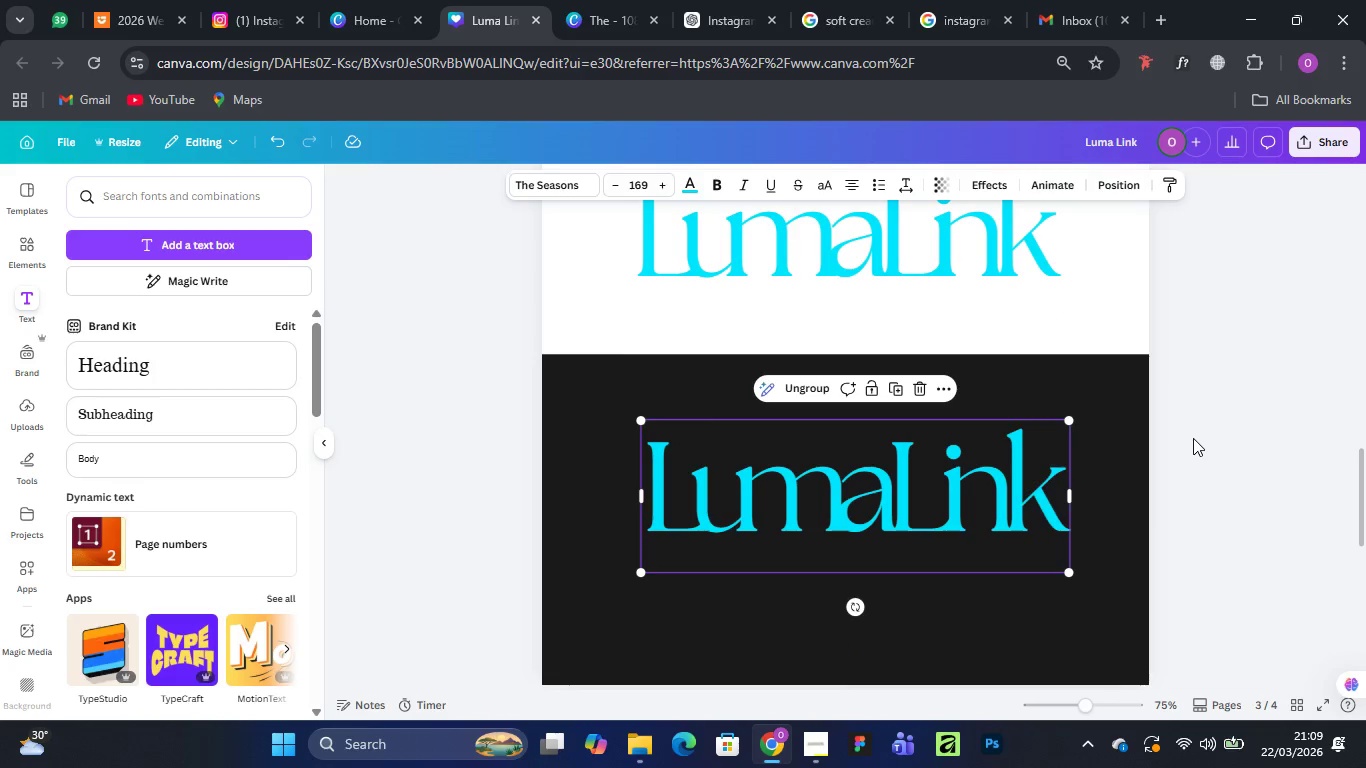 
scroll: coordinate [904, 380], scroll_direction: up, amount: 2.0
 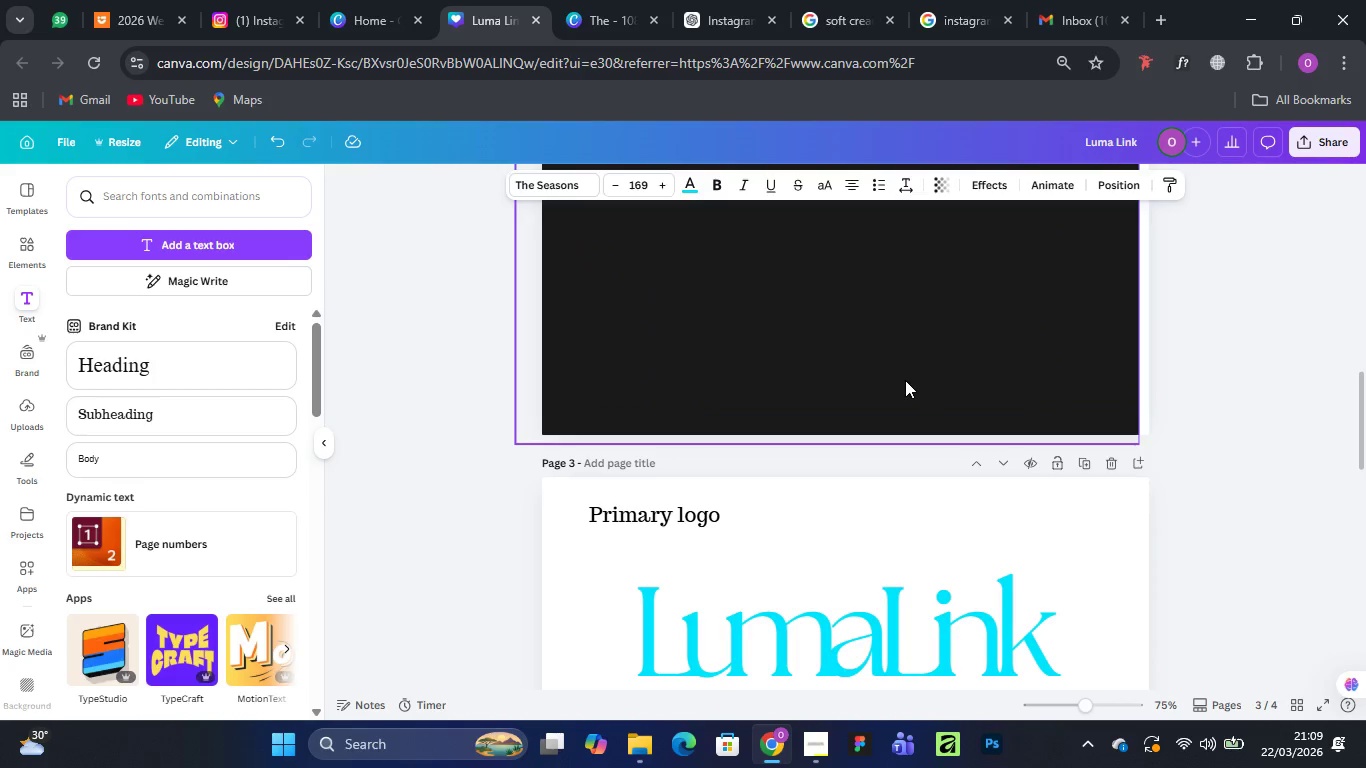 
scroll: coordinate [905, 380], scroll_direction: down, amount: 5.0
 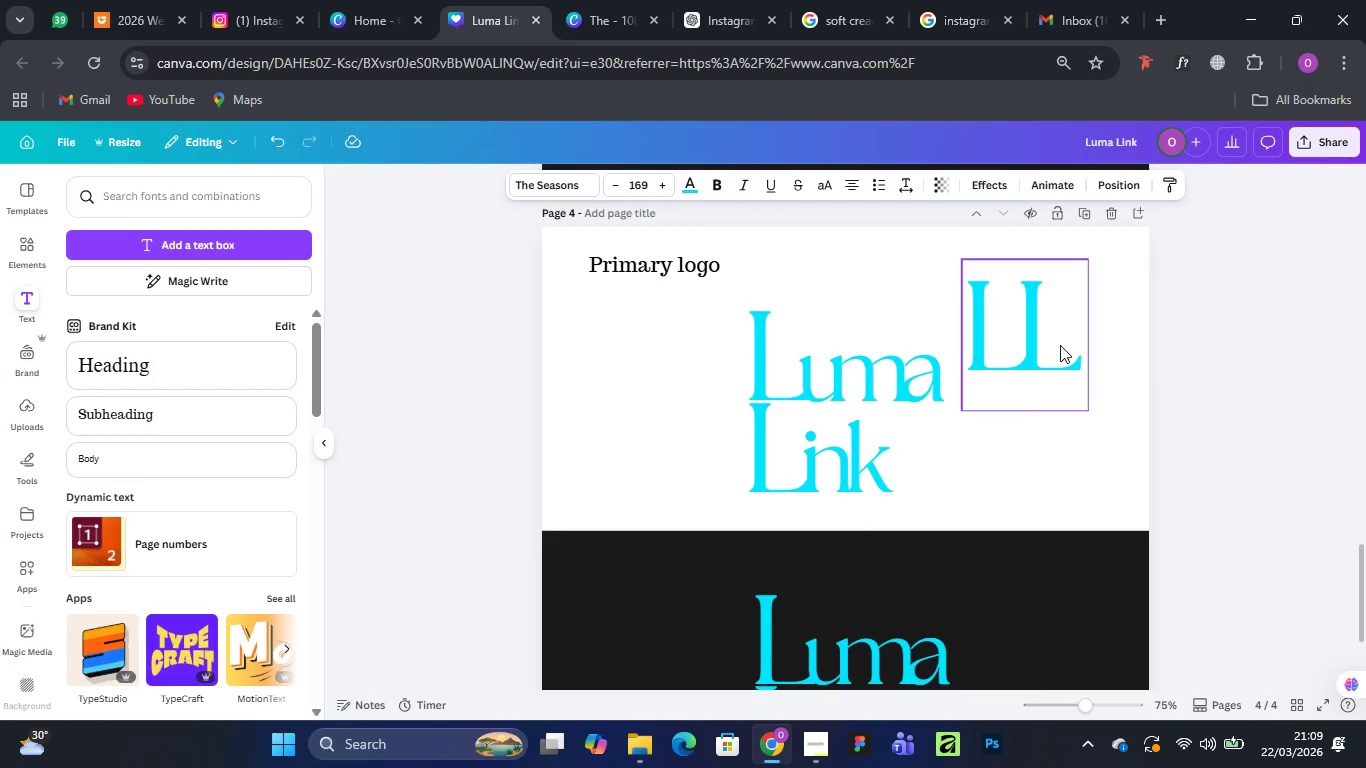 
left_click_drag(start_coordinate=[1034, 335], to_coordinate=[1051, 403])
 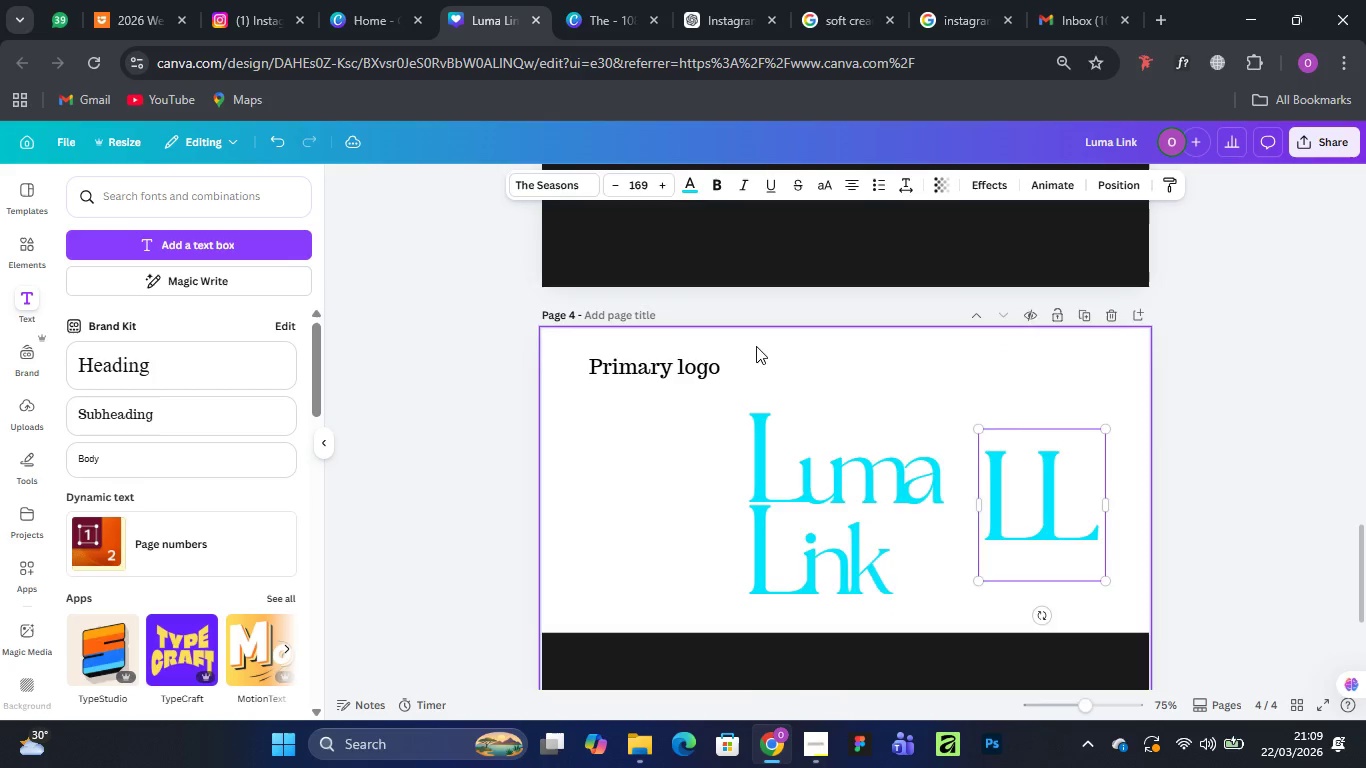 
scroll: coordinate [795, 362], scroll_direction: up, amount: 15.0
 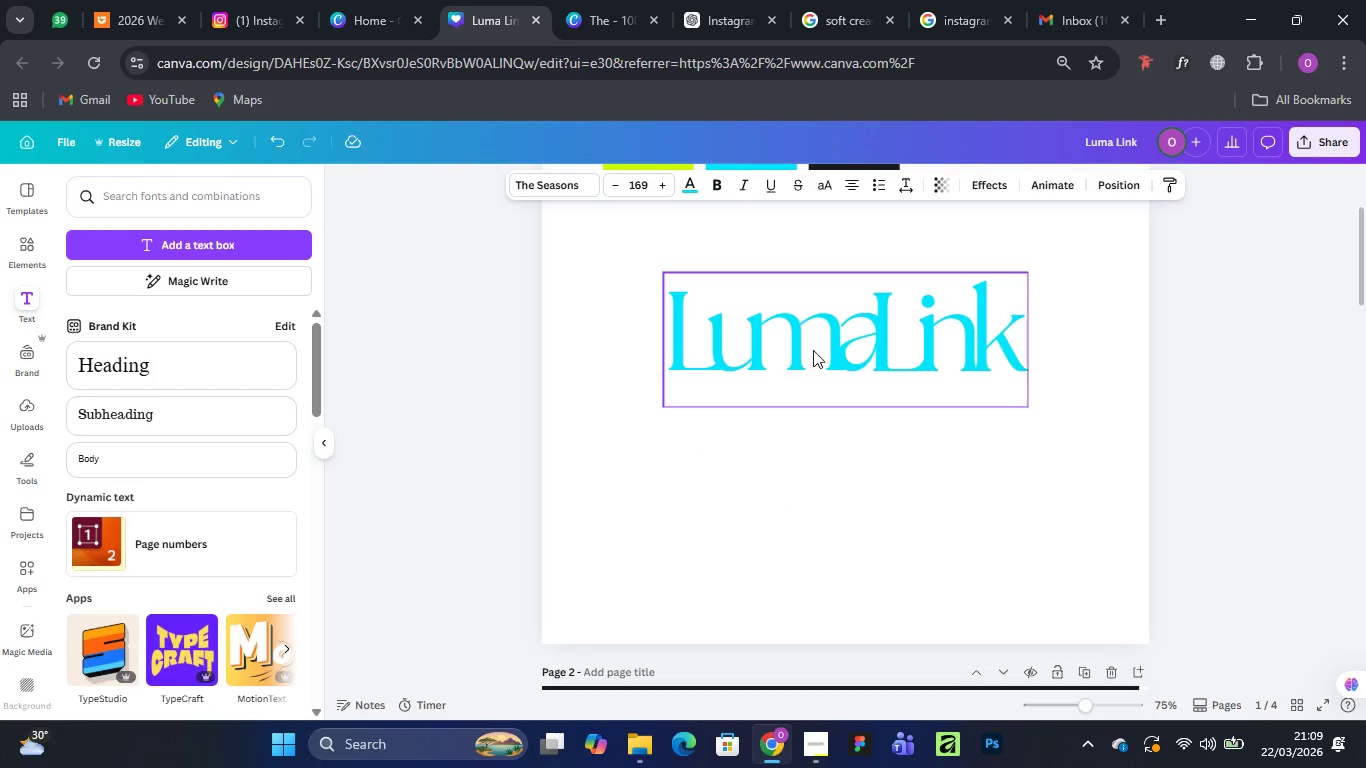 
left_click([861, 345])
 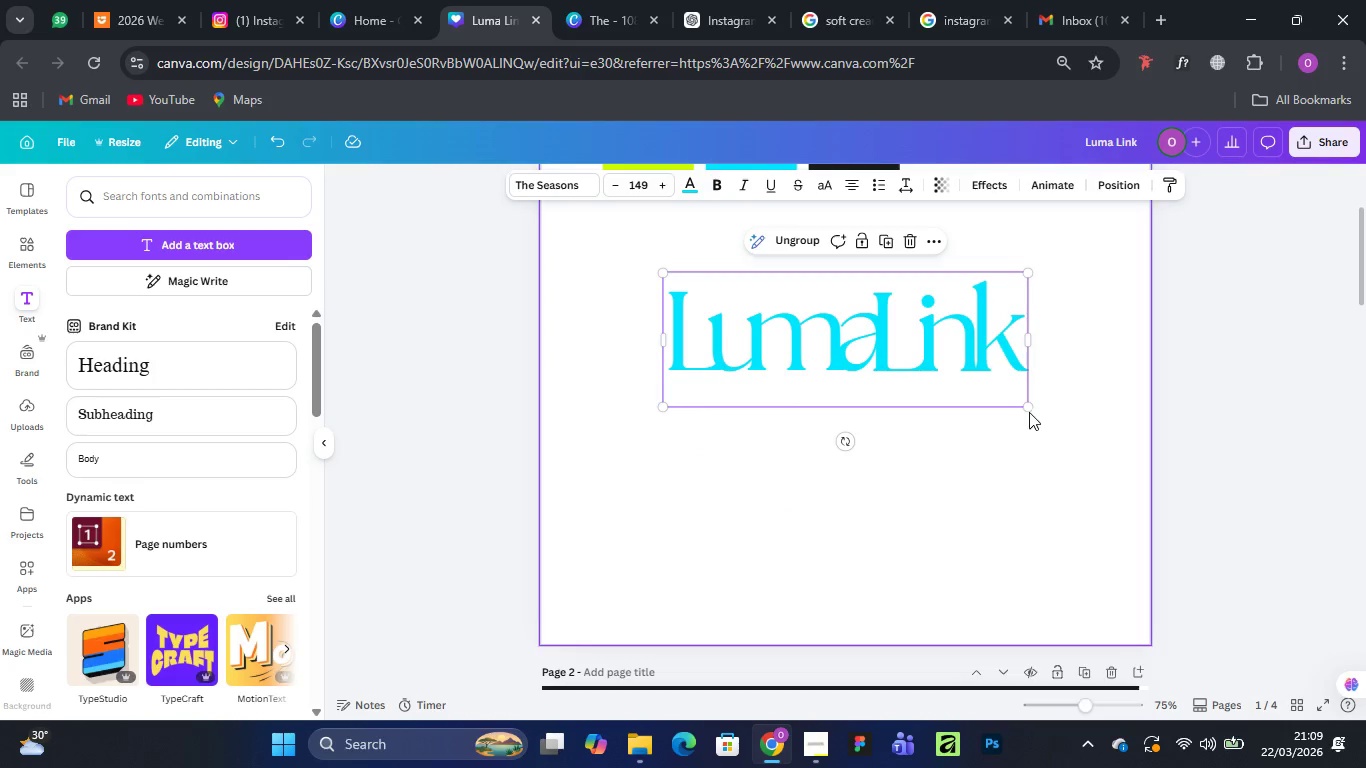 
left_click_drag(start_coordinate=[1026, 408], to_coordinate=[1070, 434])
 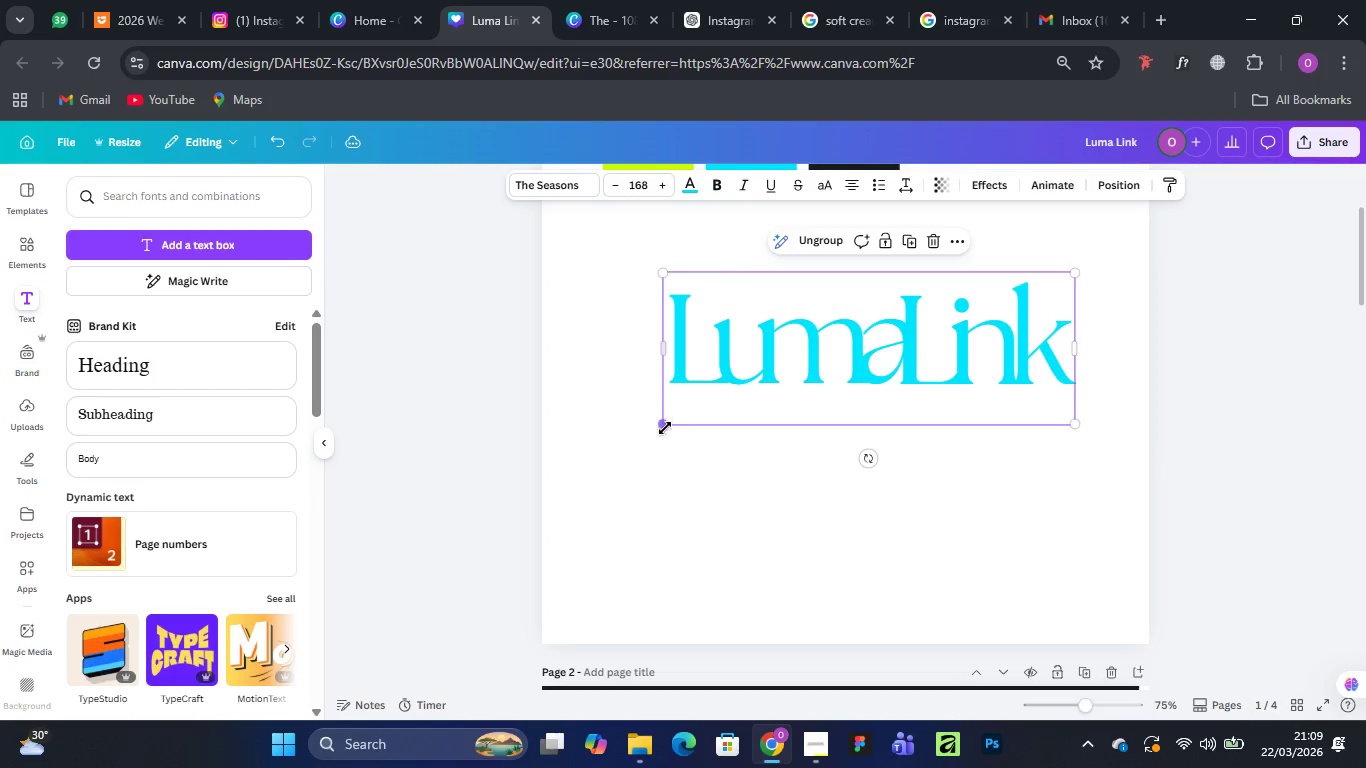 
left_click_drag(start_coordinate=[665, 429], to_coordinate=[615, 462])
 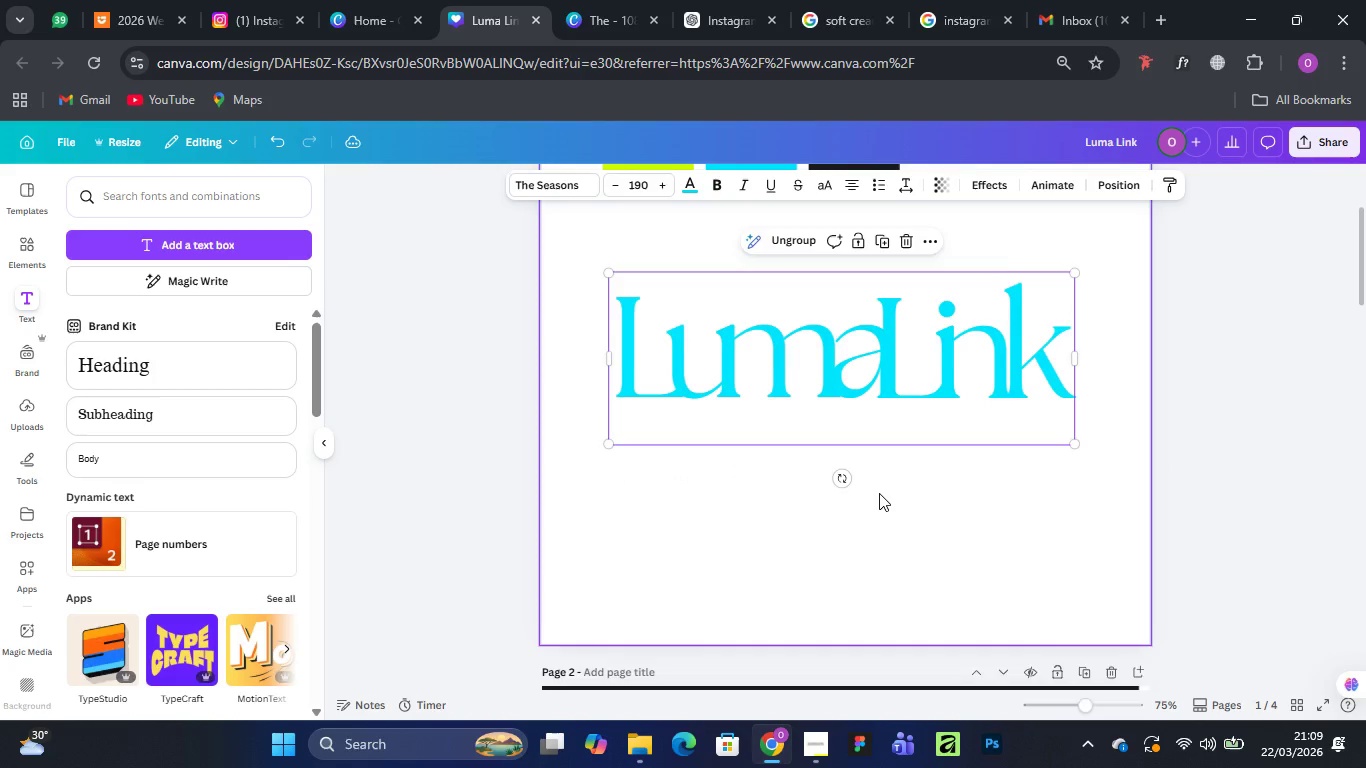 
scroll: coordinate [879, 492], scroll_direction: up, amount: 3.0
 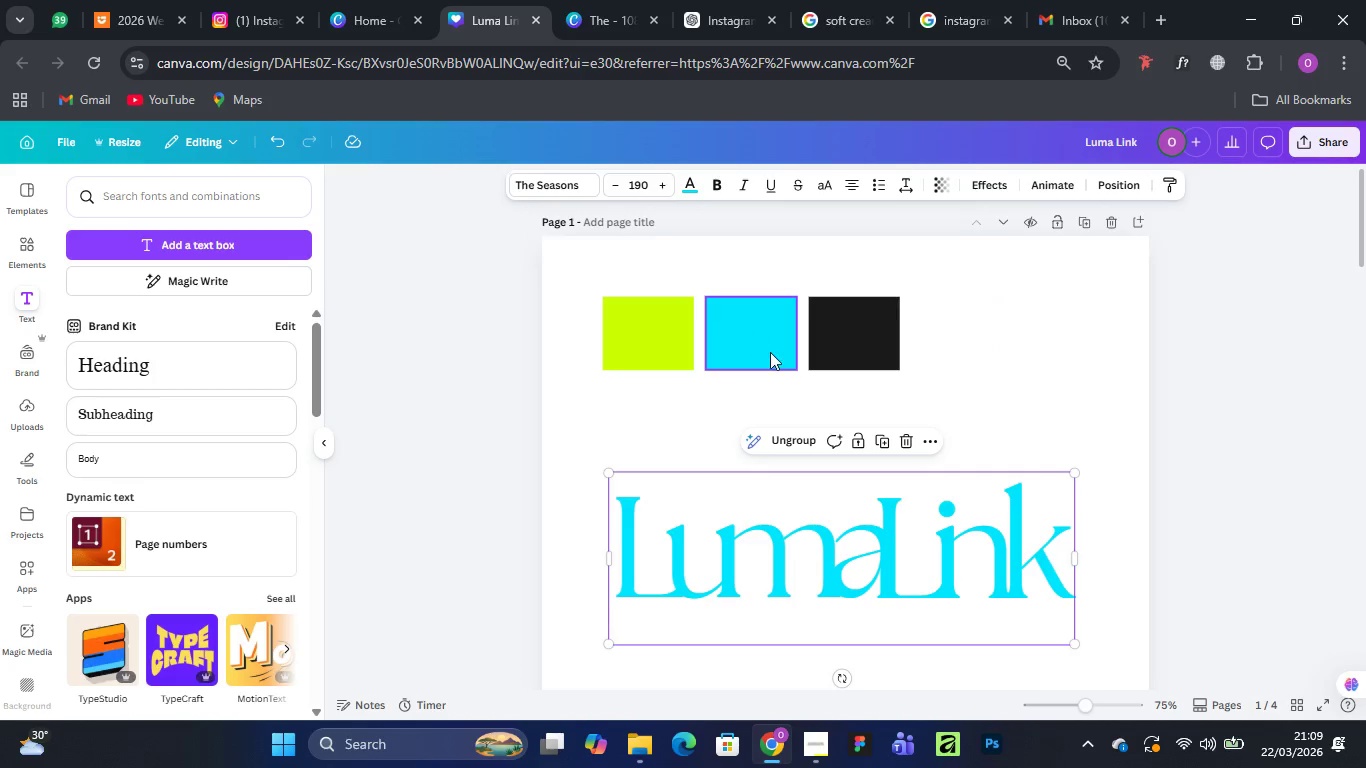 
scroll: coordinate [772, 353], scroll_direction: down, amount: 1.0
 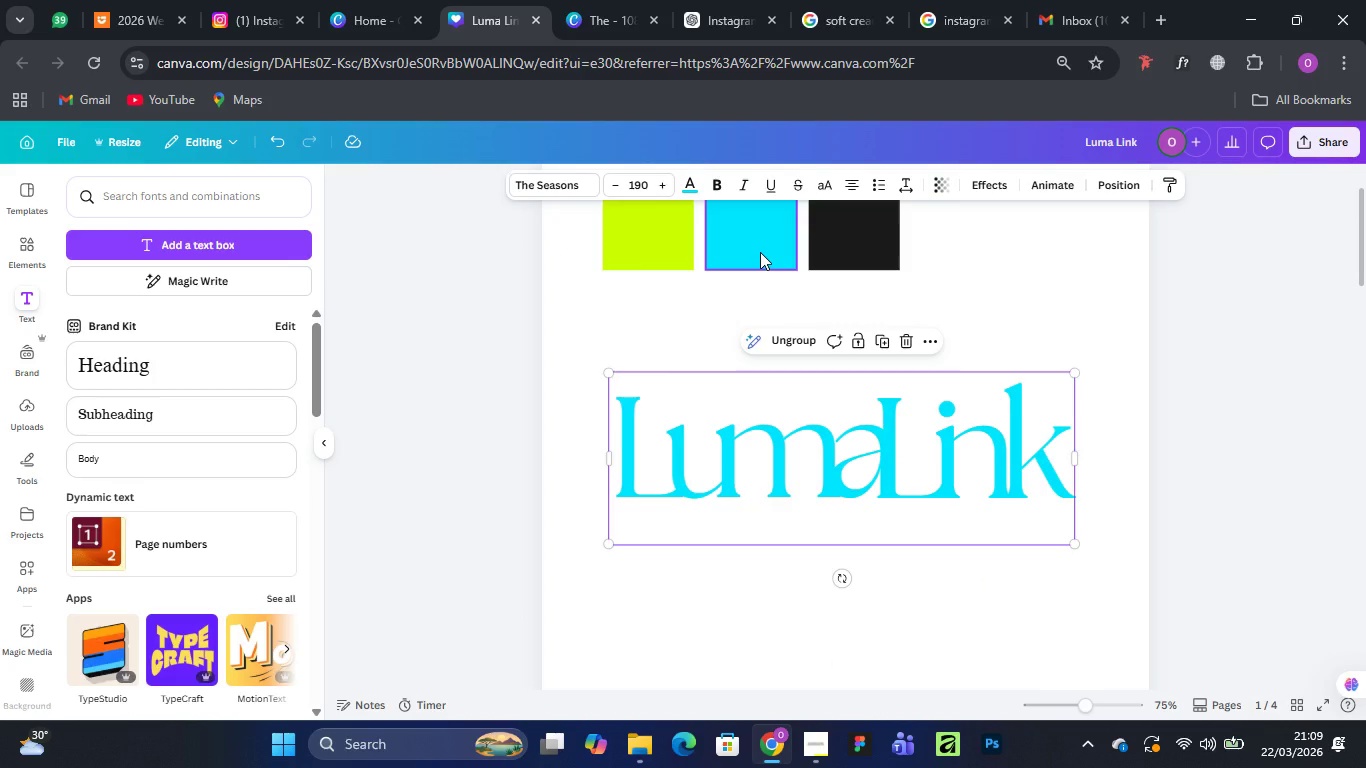 
left_click_drag(start_coordinate=[760, 252], to_coordinate=[751, 667])
 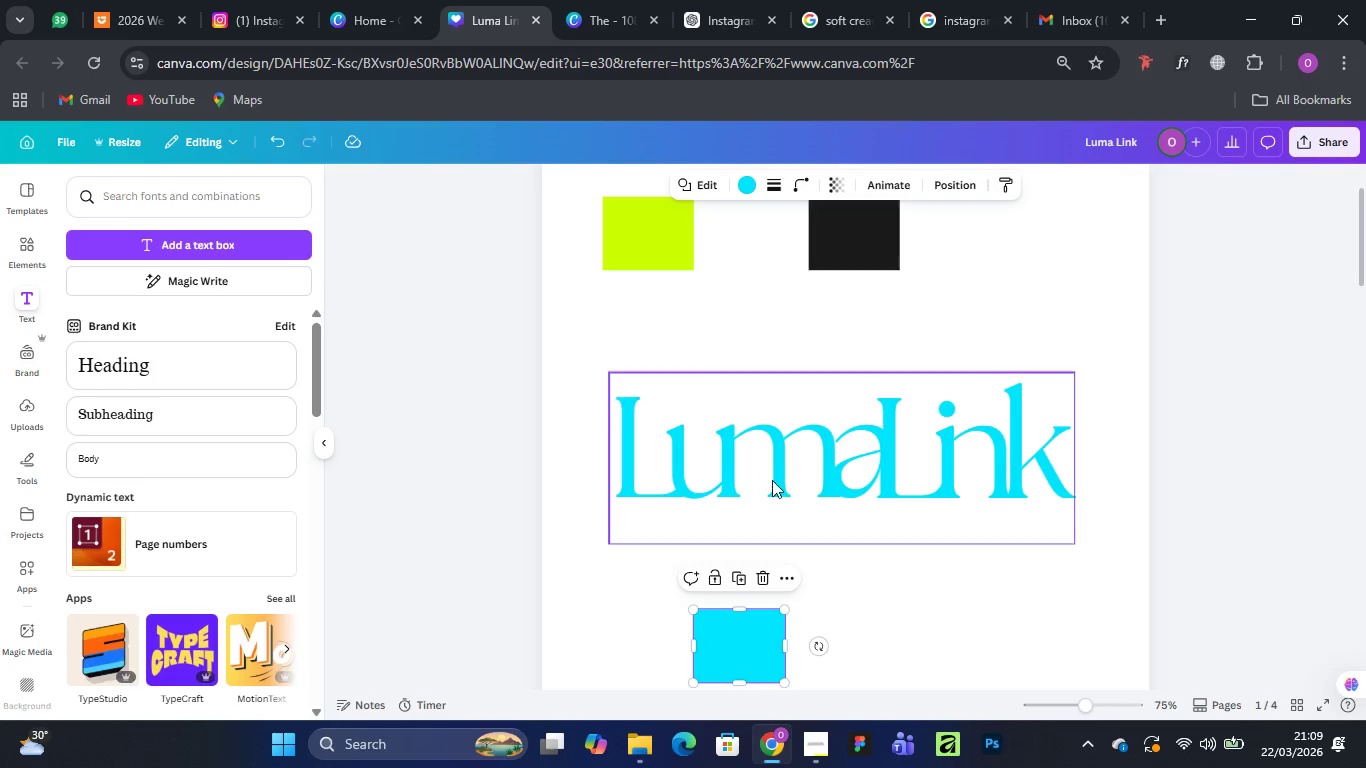 
scroll: coordinate [772, 477], scroll_direction: down, amount: 3.0
 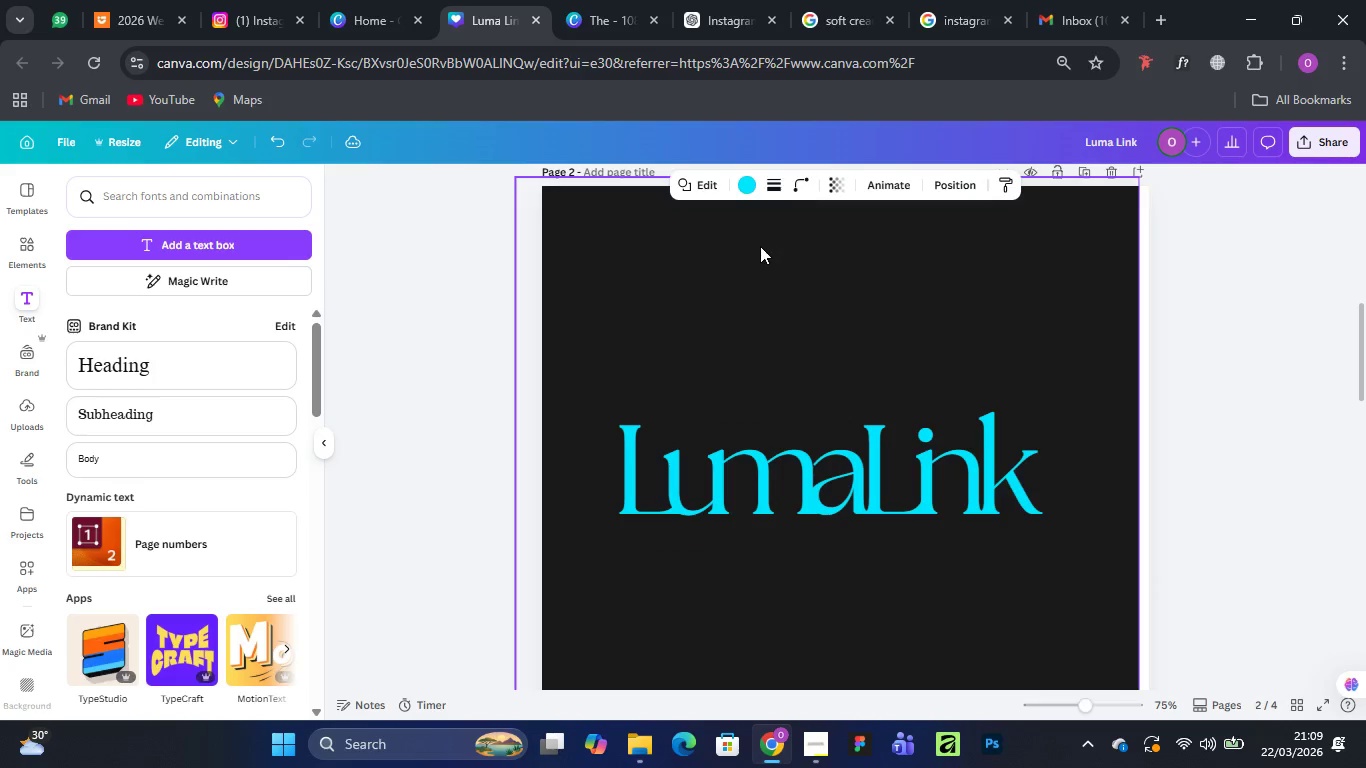 
scroll: coordinate [760, 287], scroll_direction: up, amount: 2.0
 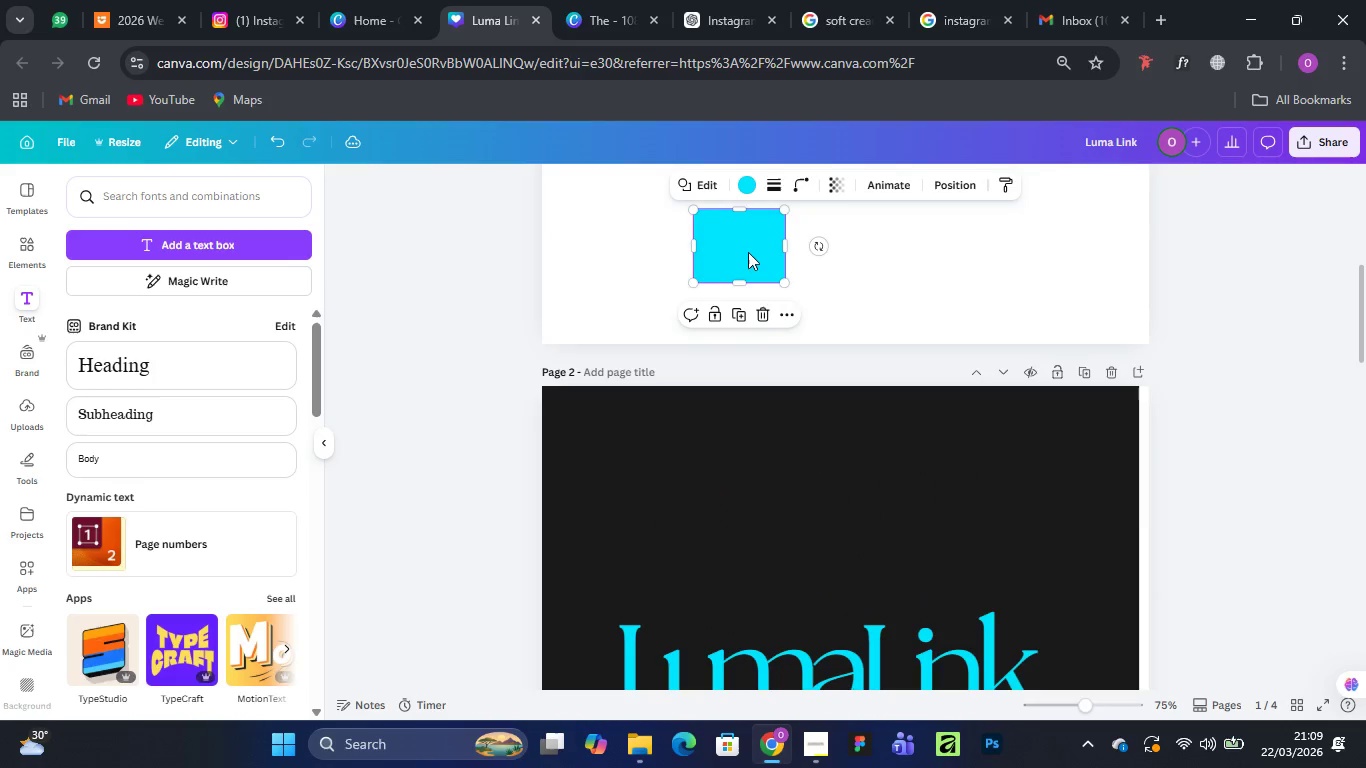 
left_click_drag(start_coordinate=[743, 245], to_coordinate=[565, 342])
 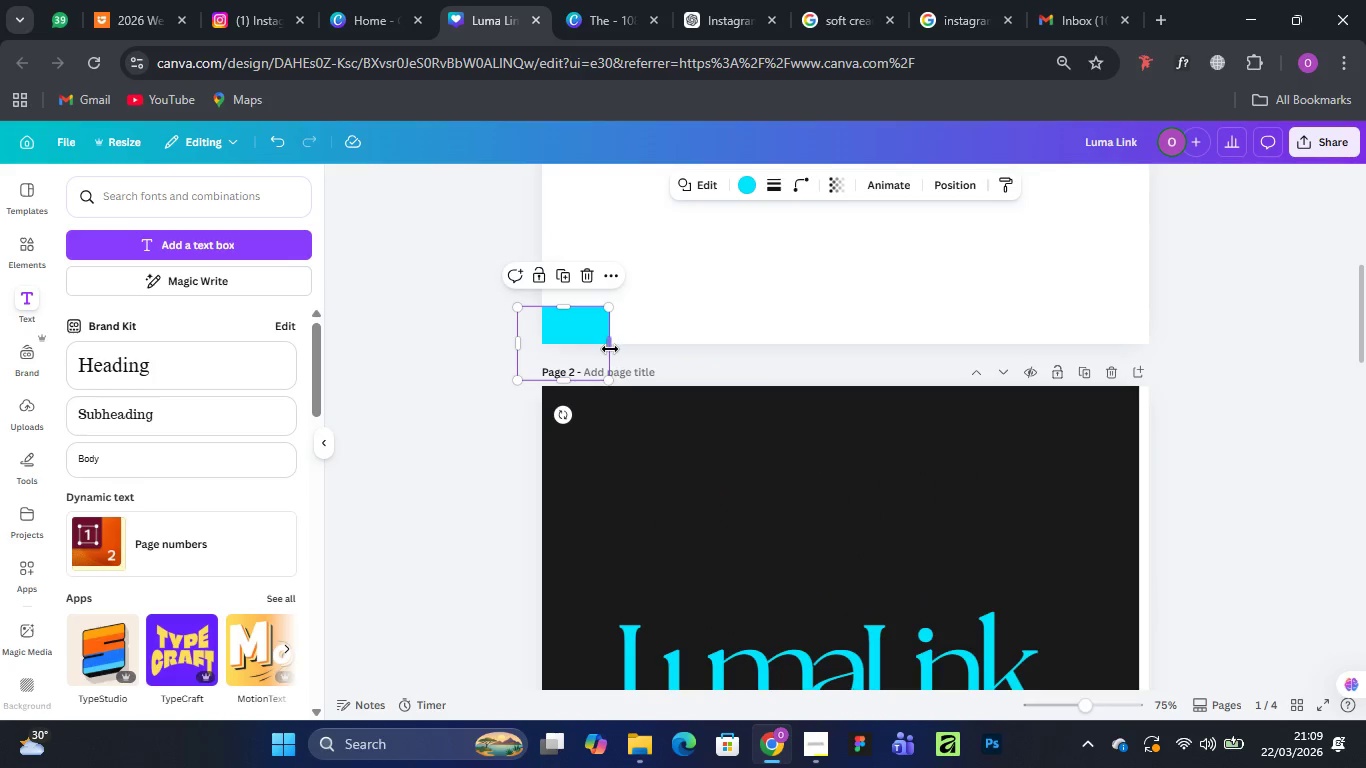 
left_click_drag(start_coordinate=[611, 348], to_coordinate=[846, 363])
 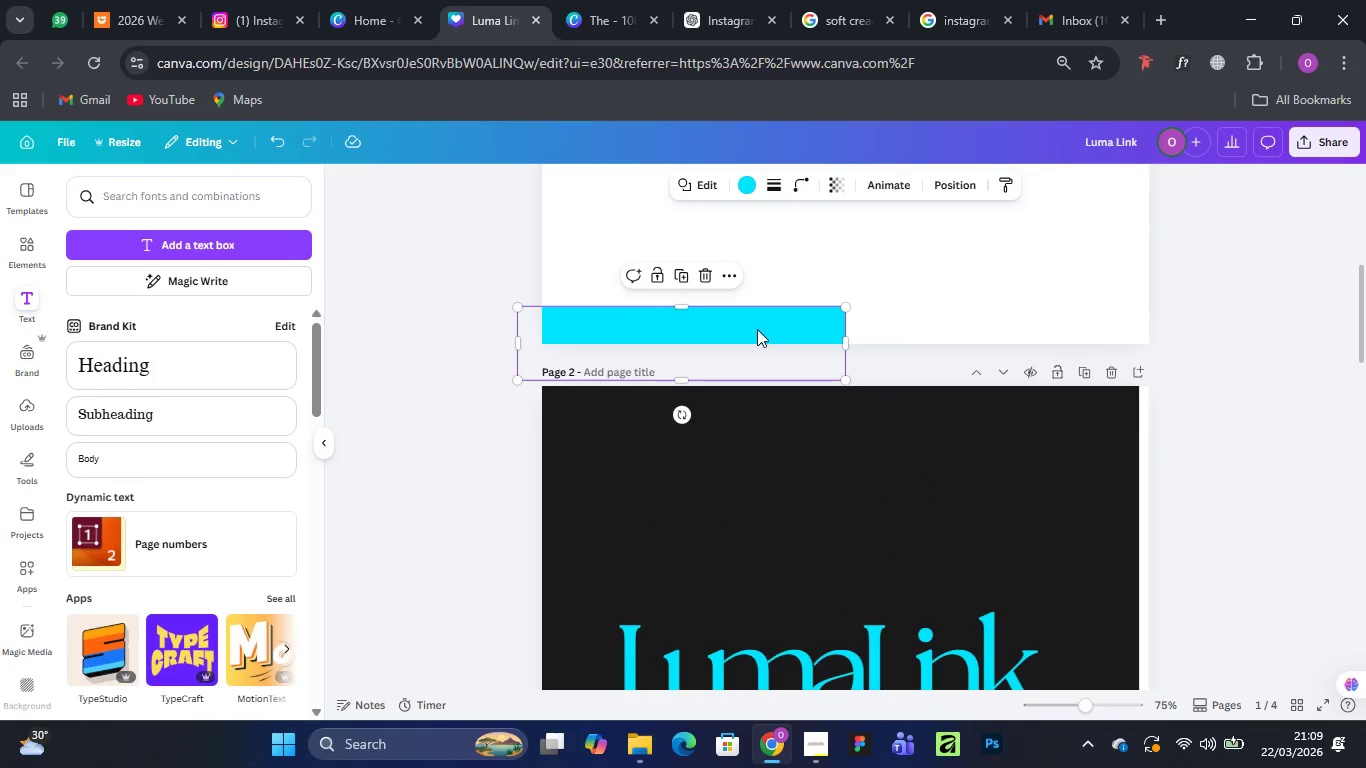 
hold_key(key=AltLeft, duration=1.5)
left_click_drag(start_coordinate=[757, 329], to_coordinate=[1083, 332])
 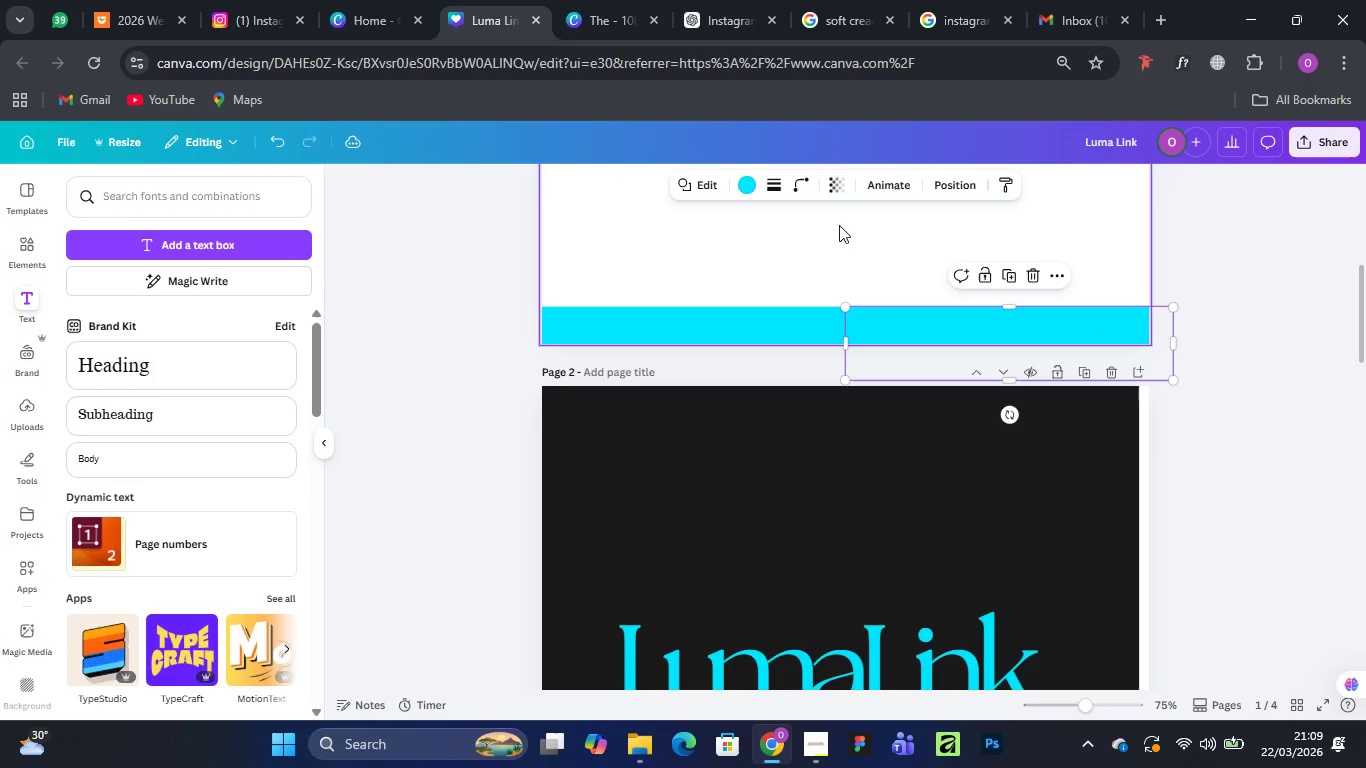 
hold_key(key=AltLeft, duration=1.52)
 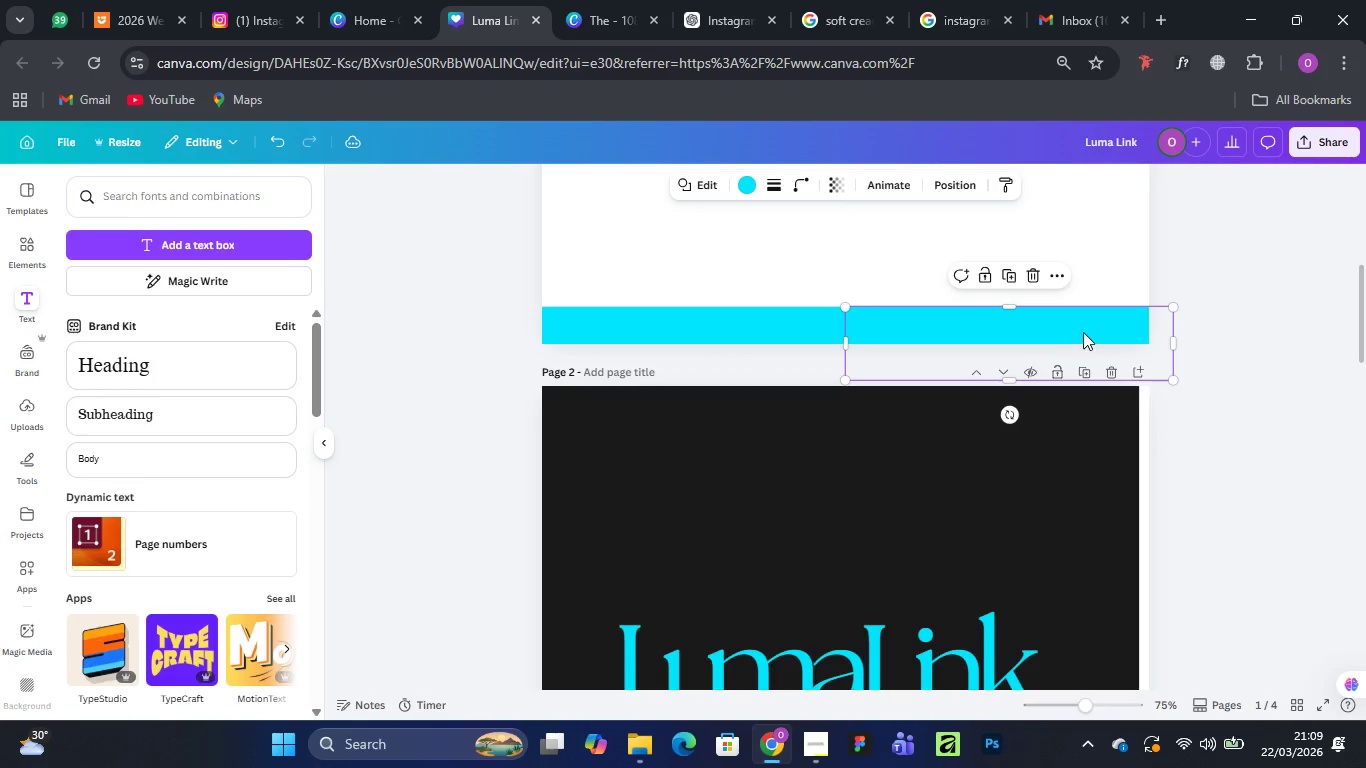 
hold_key(key=AltLeft, duration=0.5)
 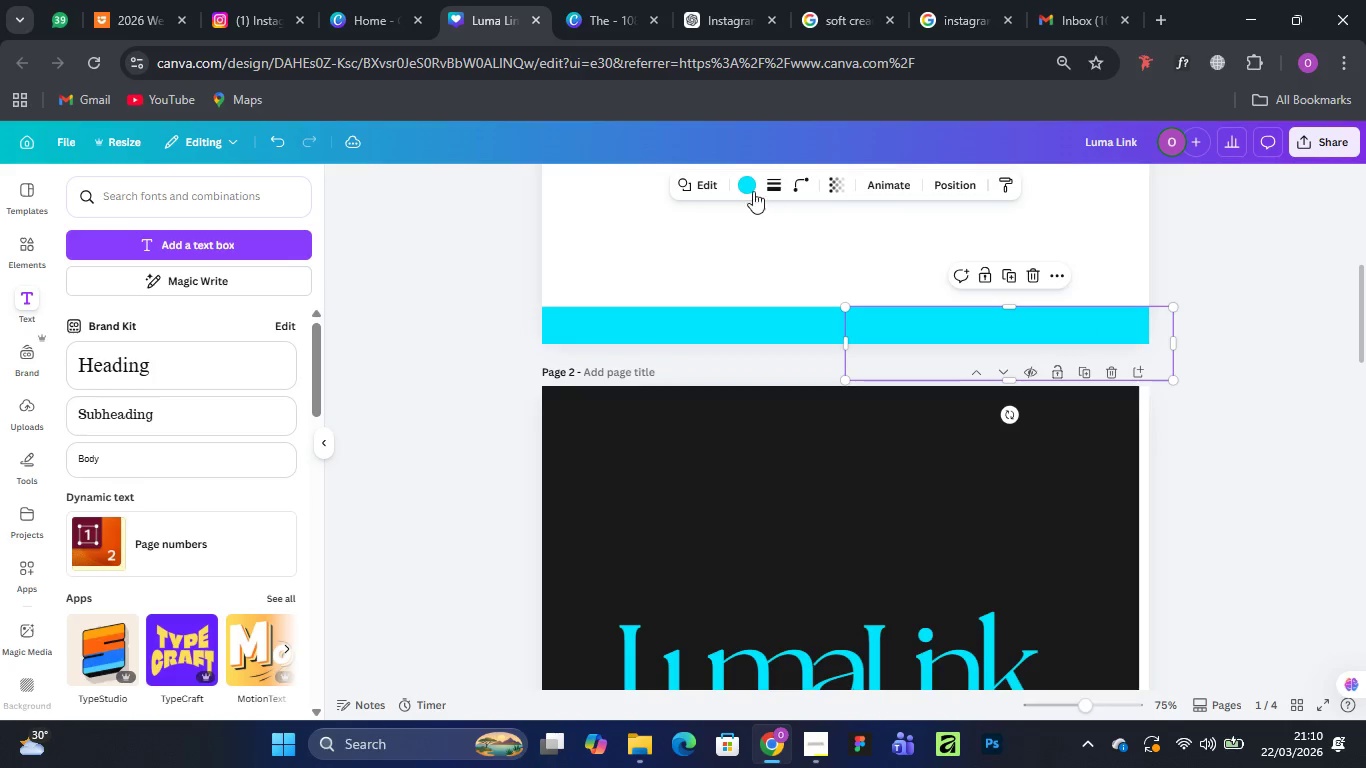 
left_click([744, 180])
 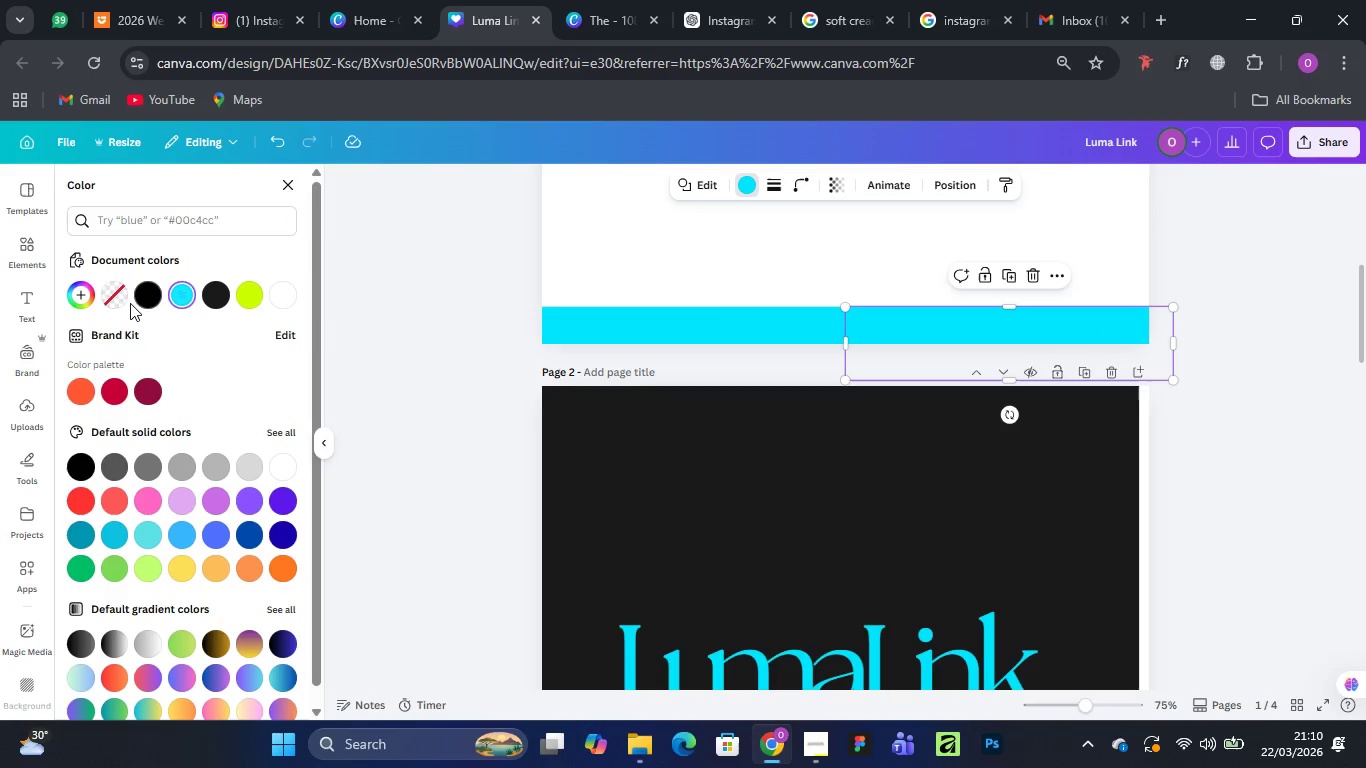 
left_click([151, 290])
 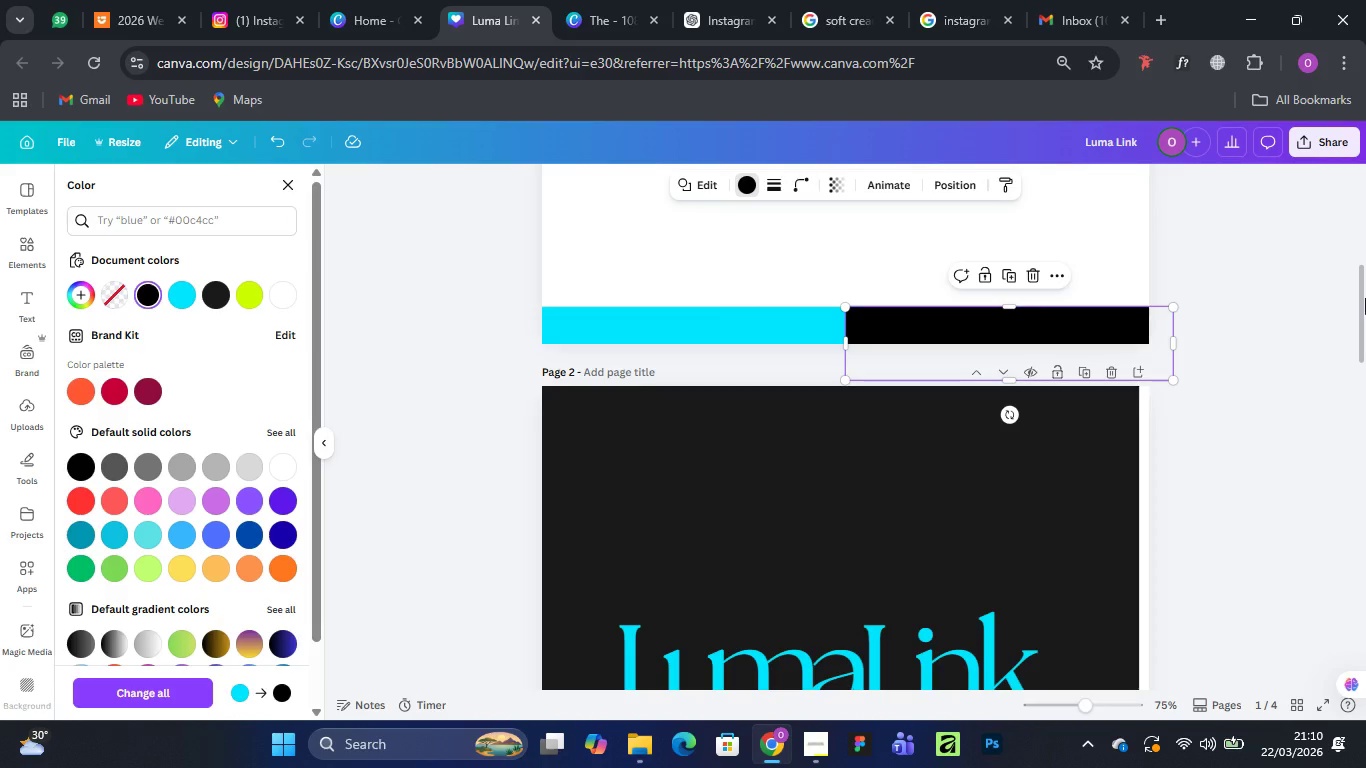 
wait(7.56)
 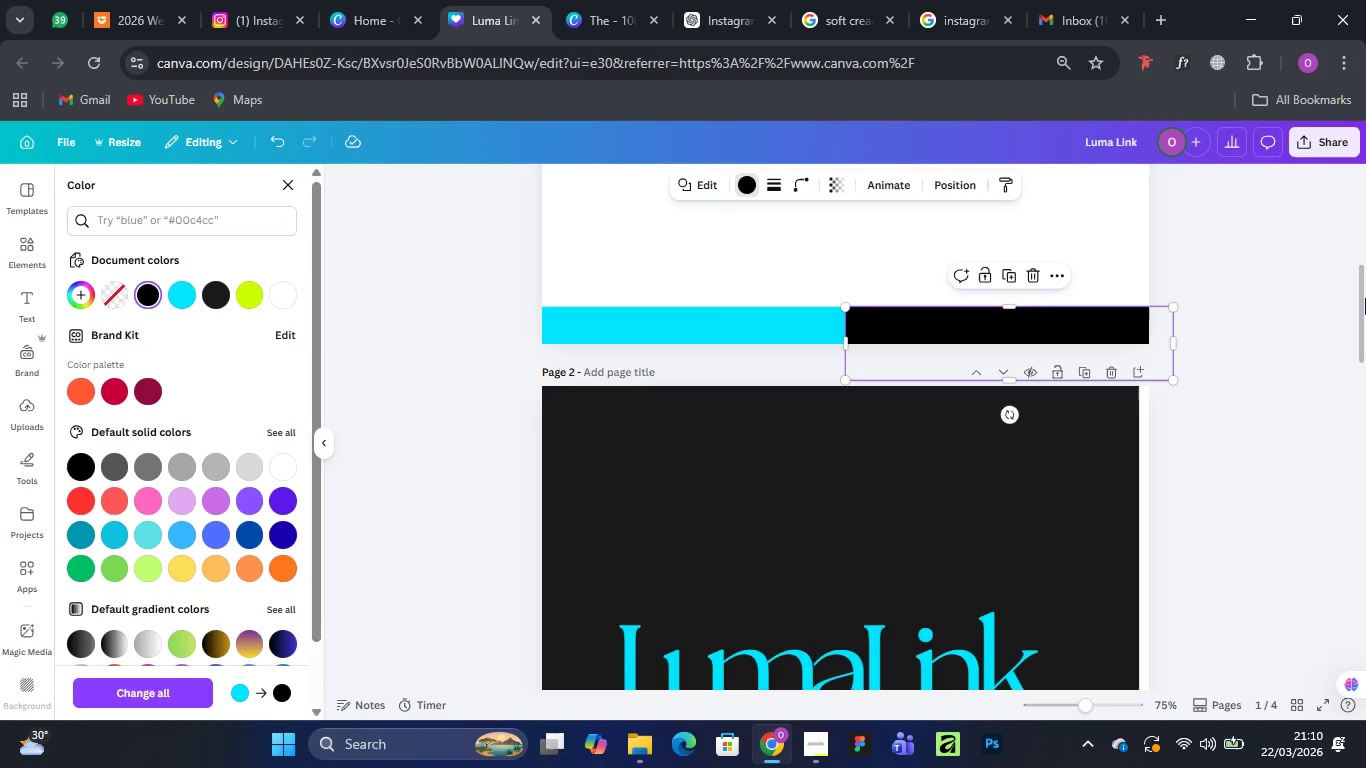 
left_click([1341, 262])
 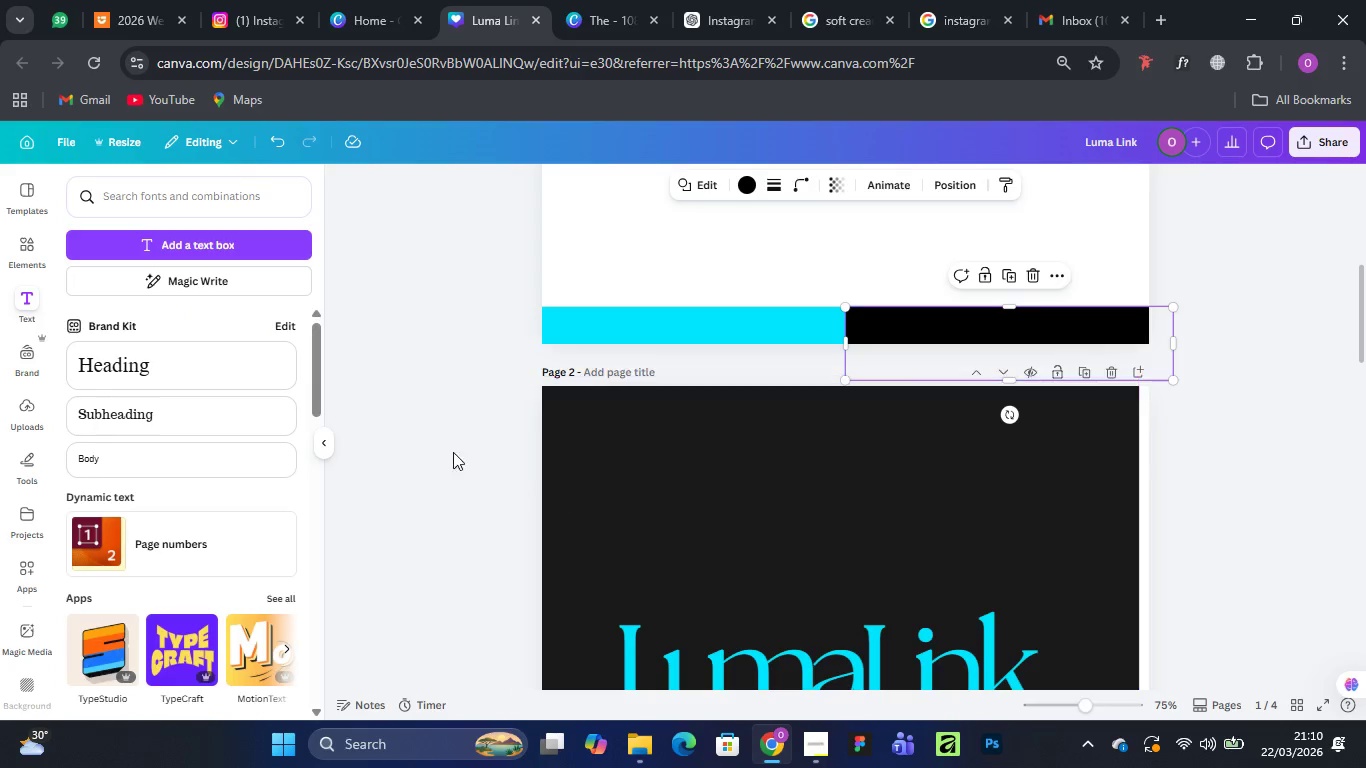 
left_click([446, 387])
 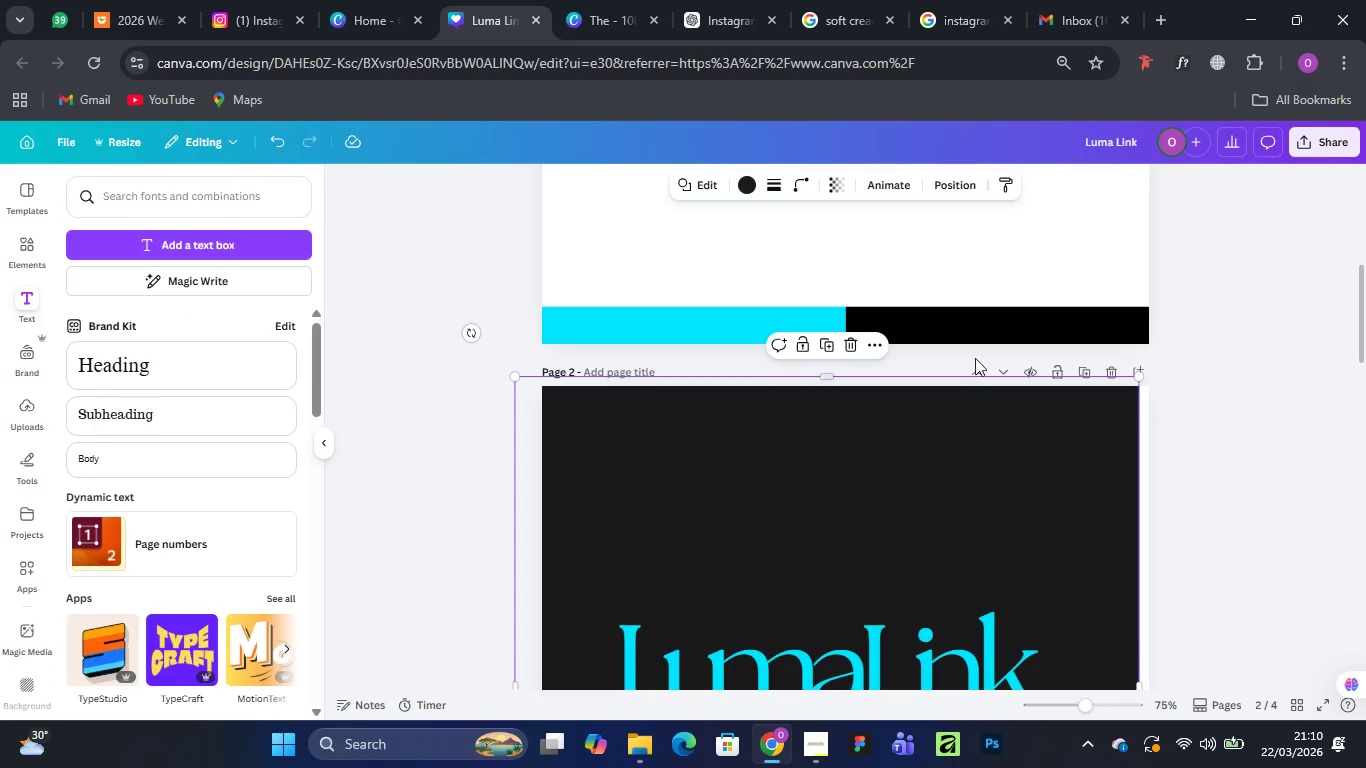 
scroll: coordinate [949, 480], scroll_direction: up, amount: 7.0
 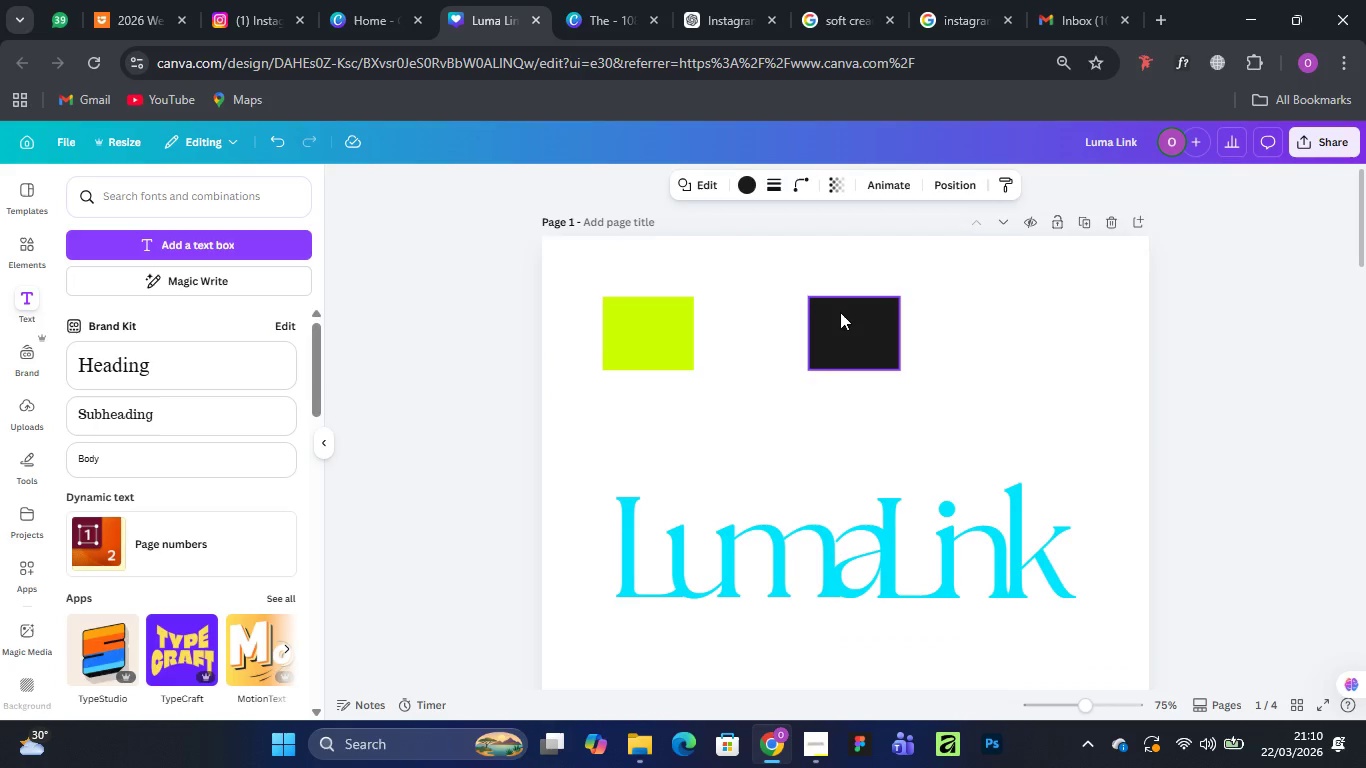 
left_click([844, 332])
 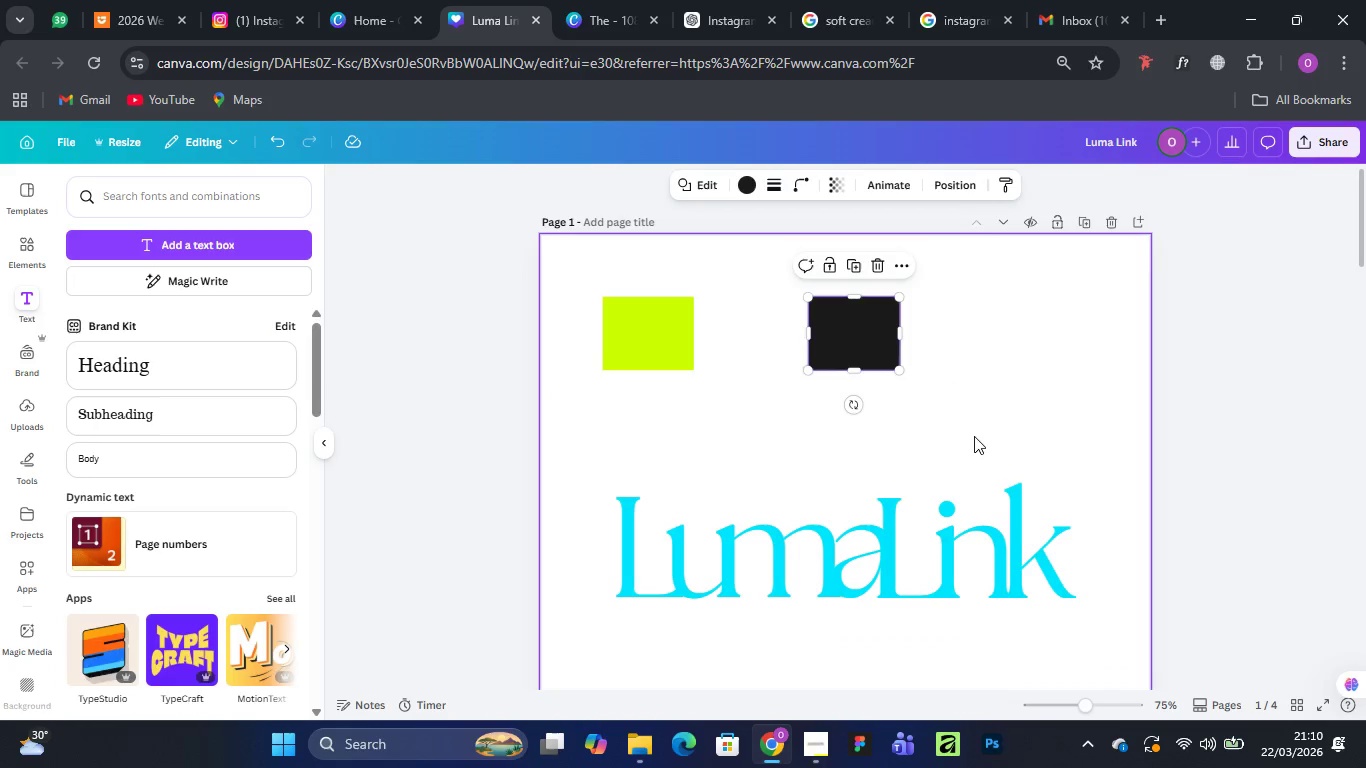 
scroll: coordinate [975, 436], scroll_direction: down, amount: 3.0
 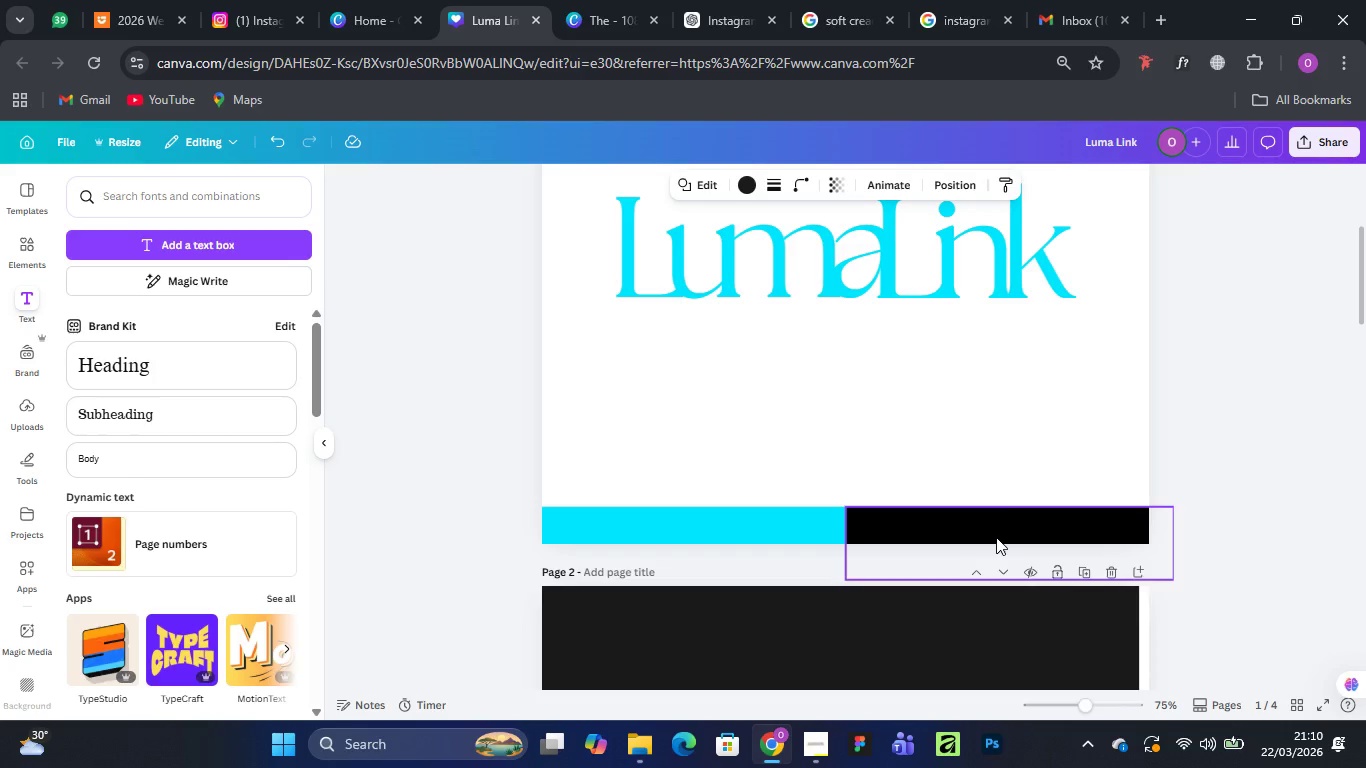 
left_click([996, 537])
 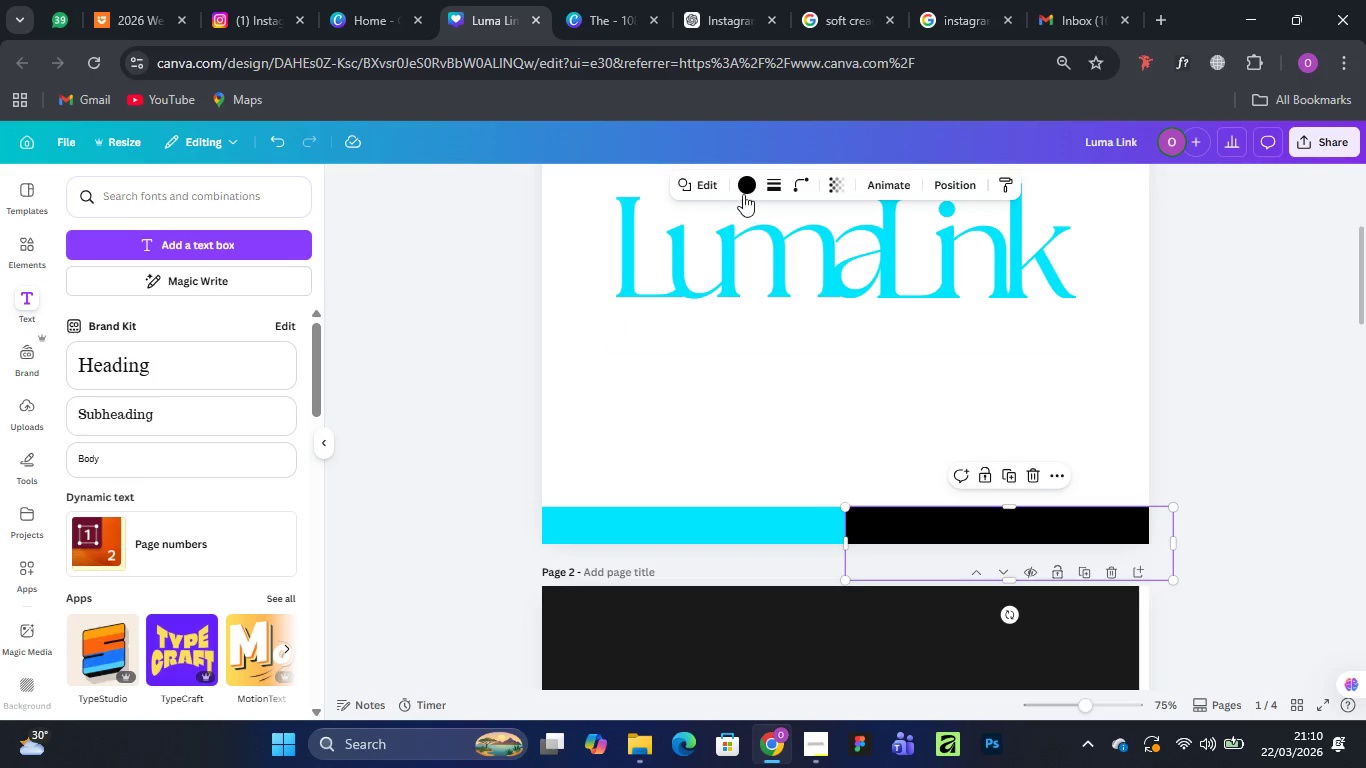 
left_click([745, 183])
 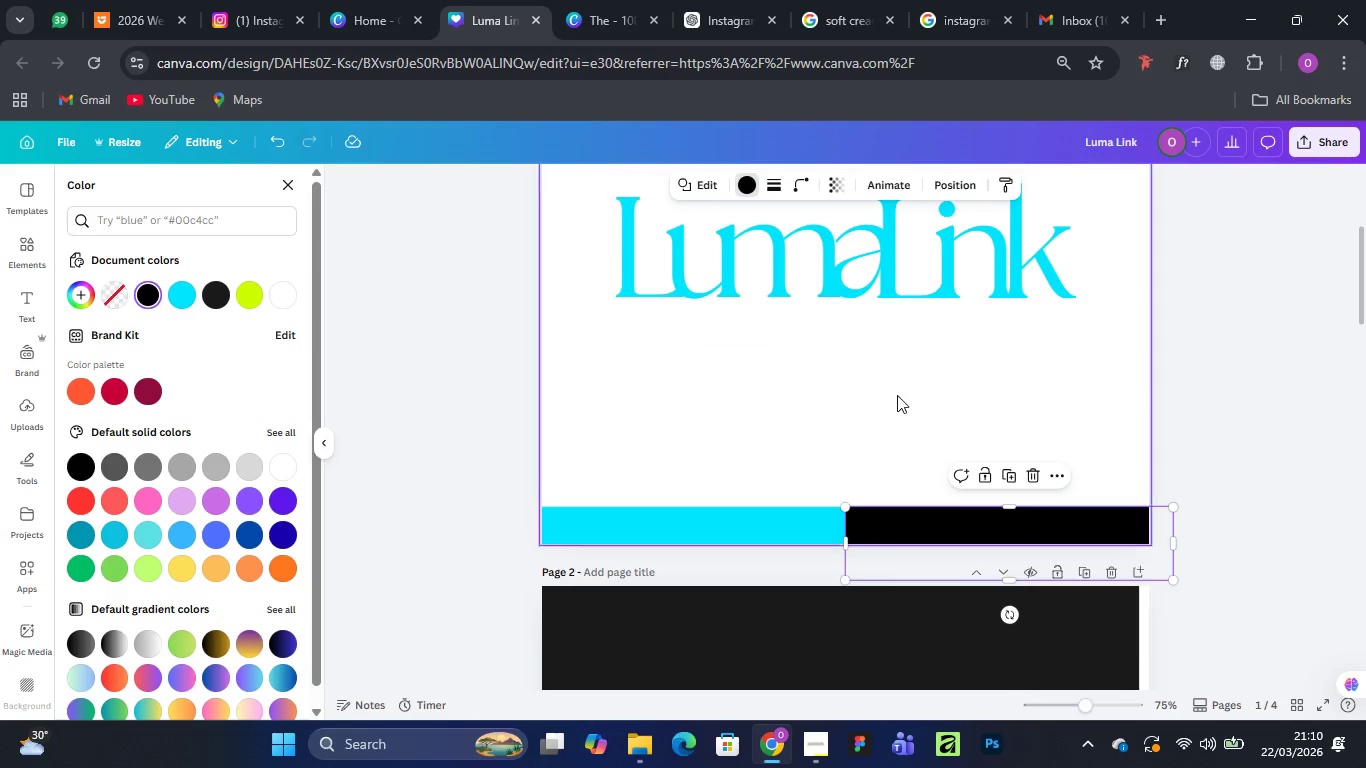 
scroll: coordinate [884, 361], scroll_direction: up, amount: 4.0
 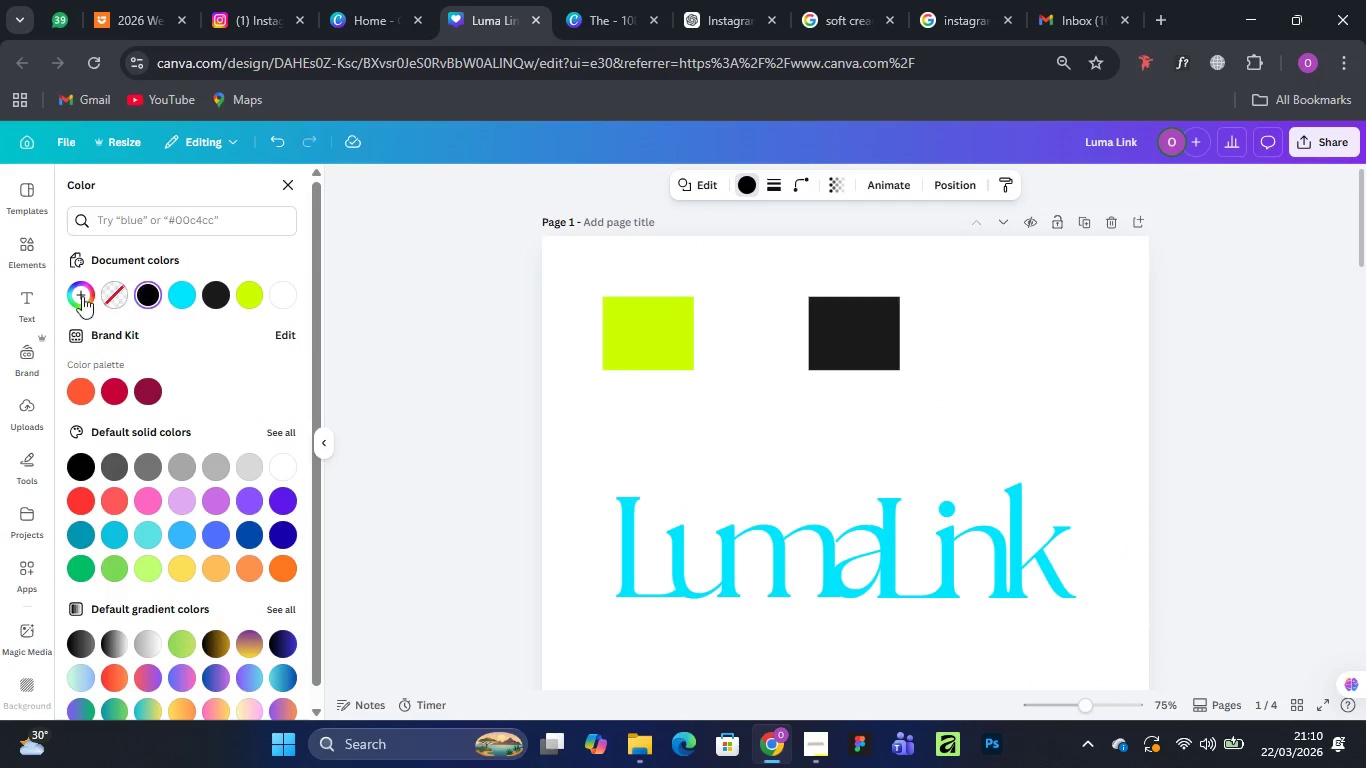 
left_click([71, 292])
 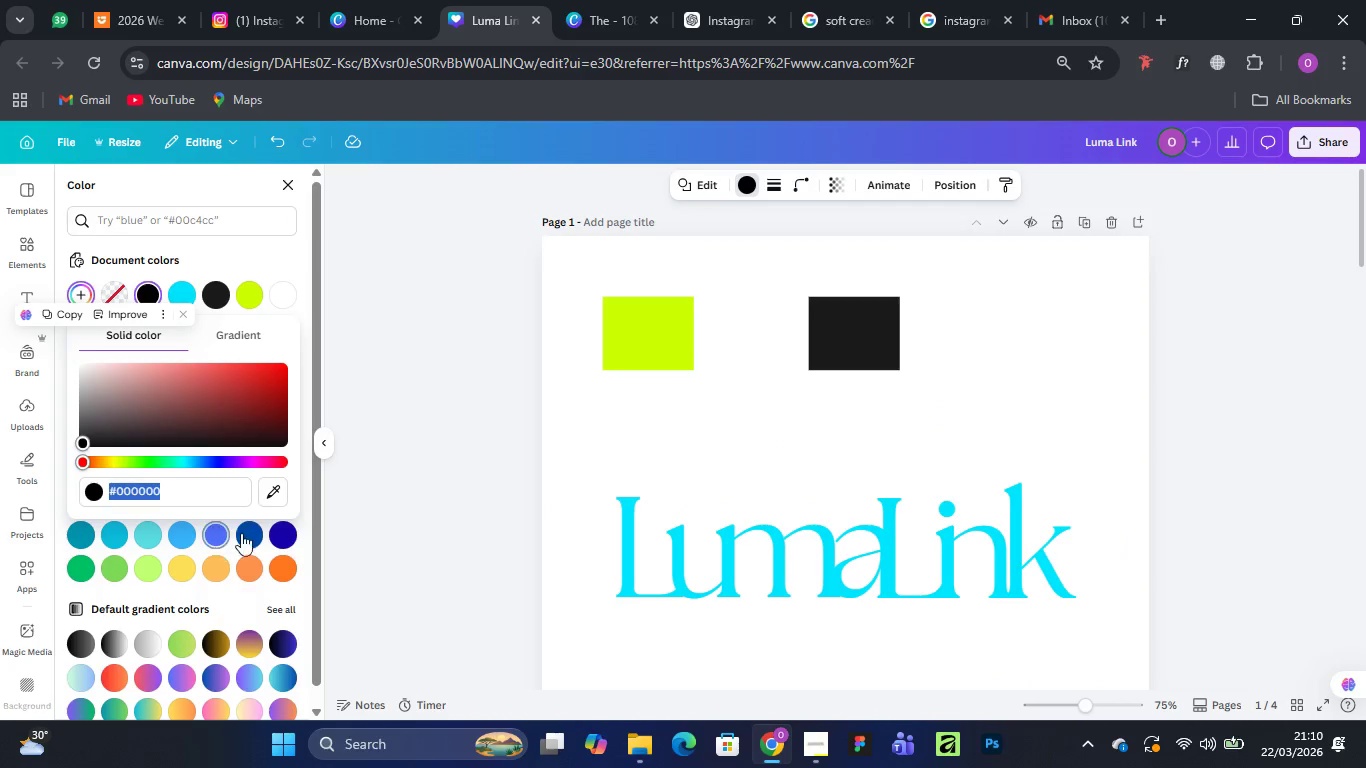 
left_click([282, 494])
 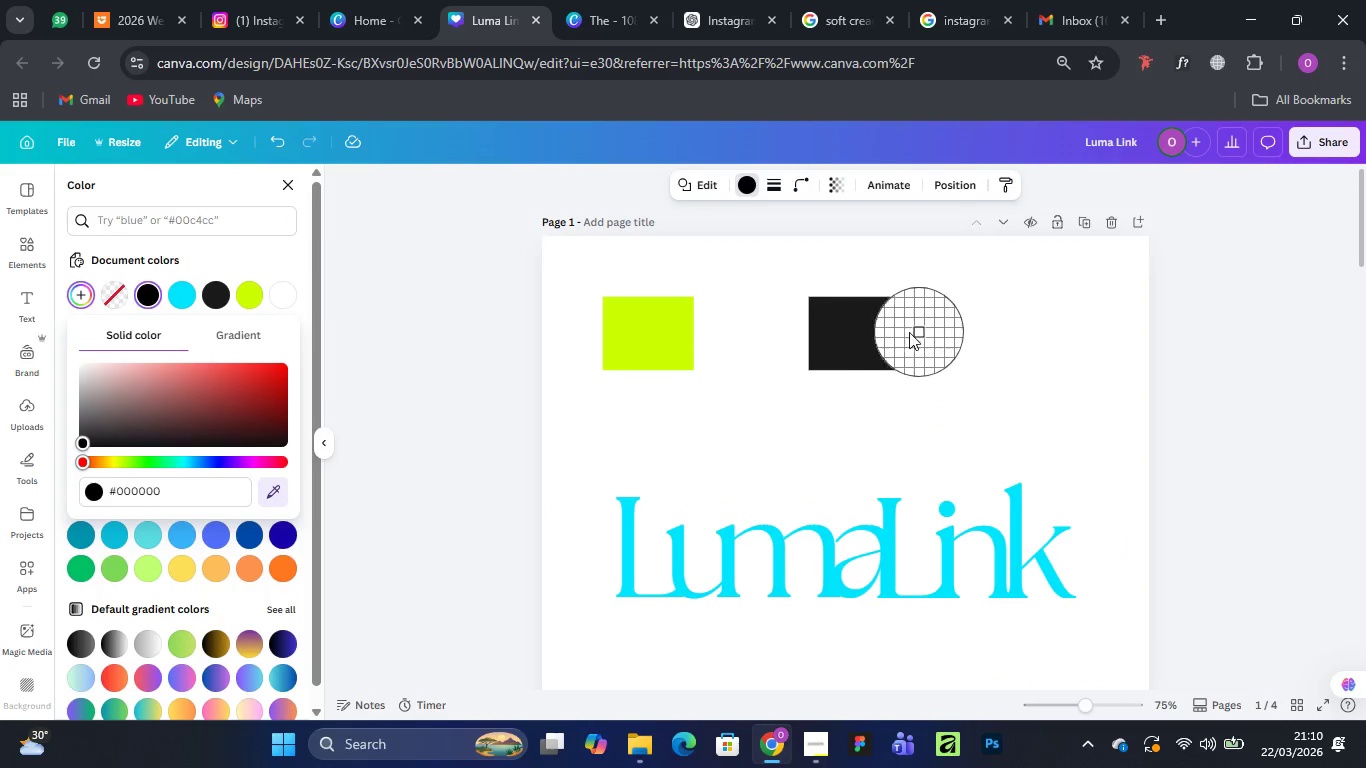 
left_click([833, 332])
 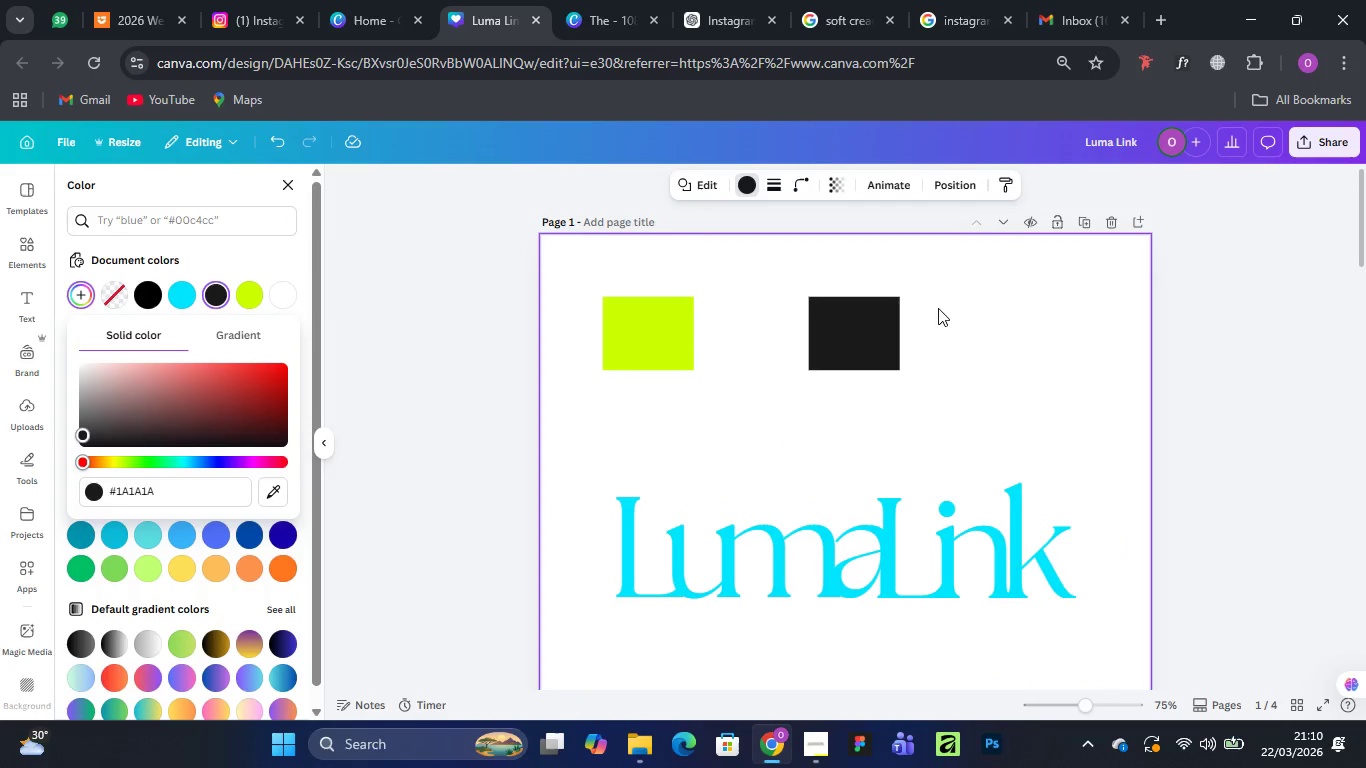 
left_click([935, 308])
 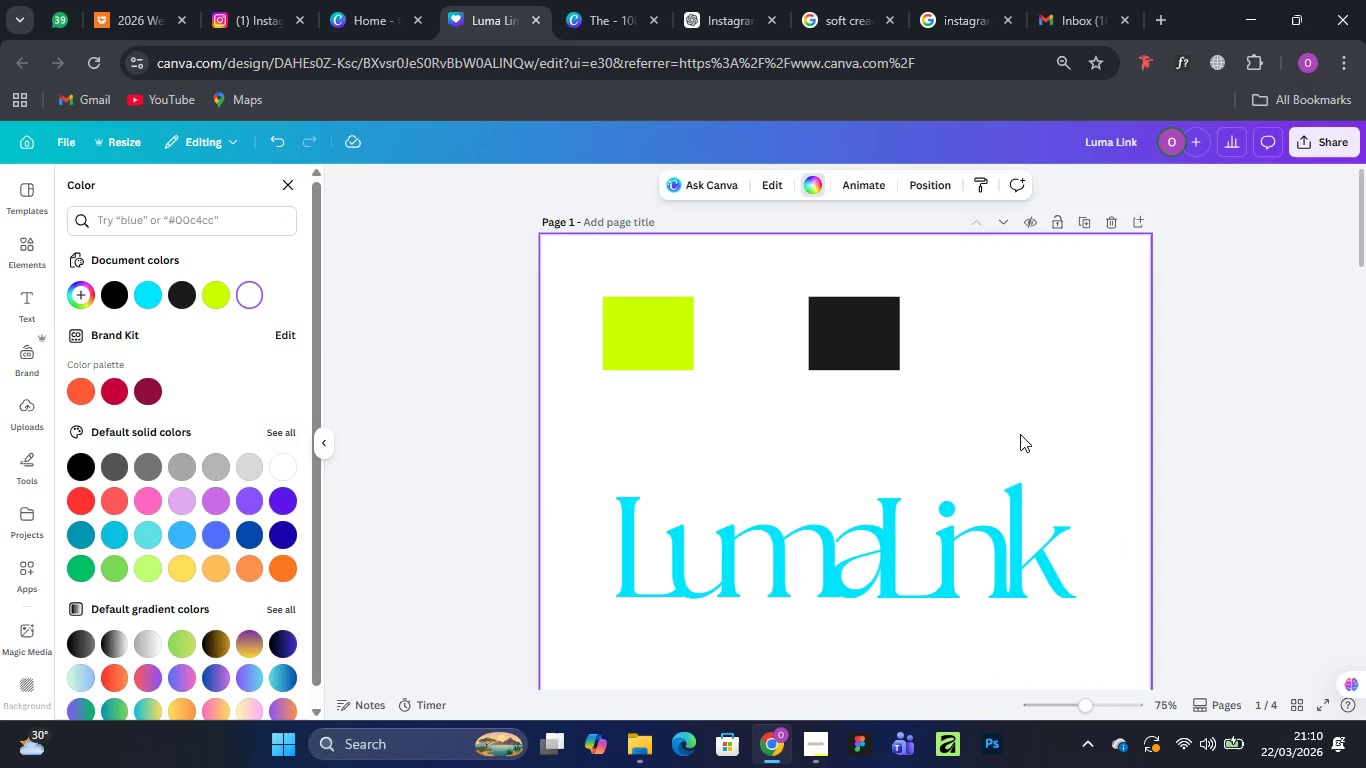 
scroll: coordinate [1020, 434], scroll_direction: down, amount: 3.0
 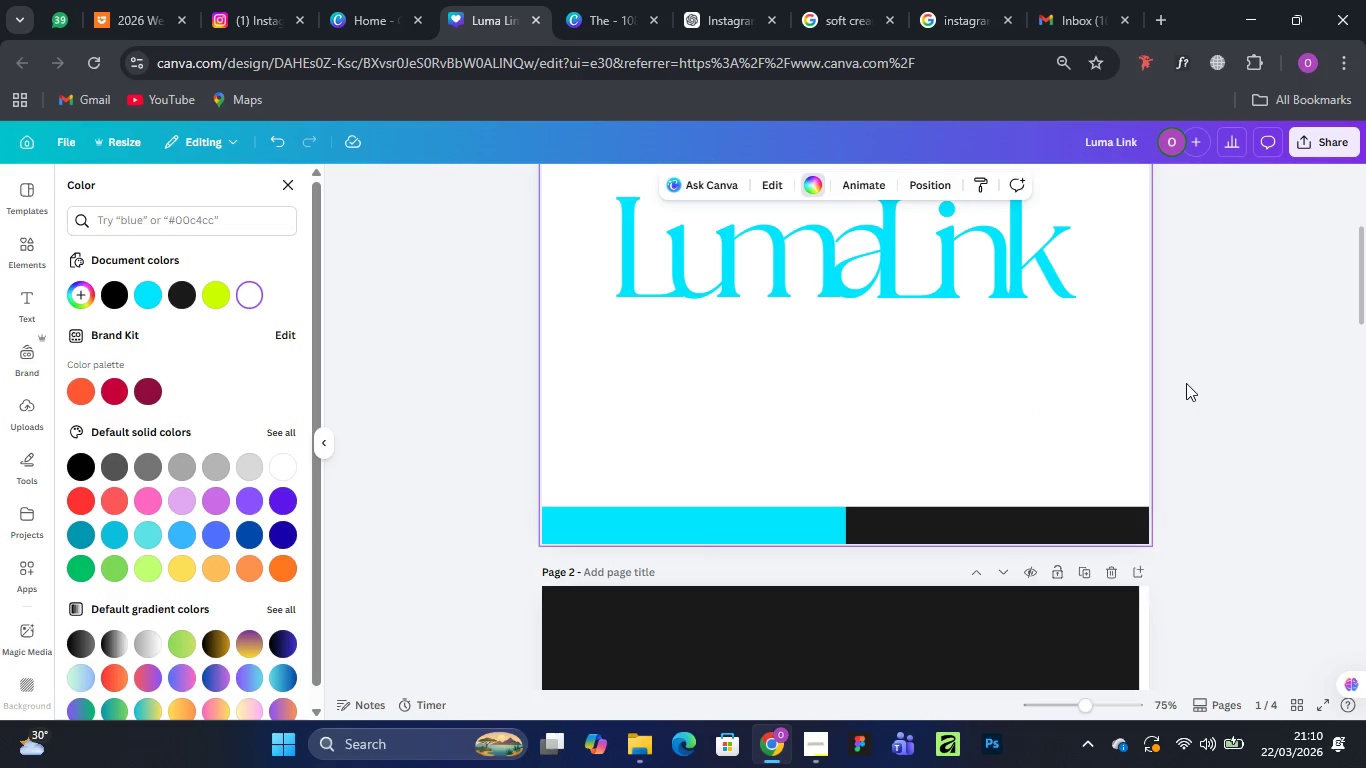 
wait(20.91)
 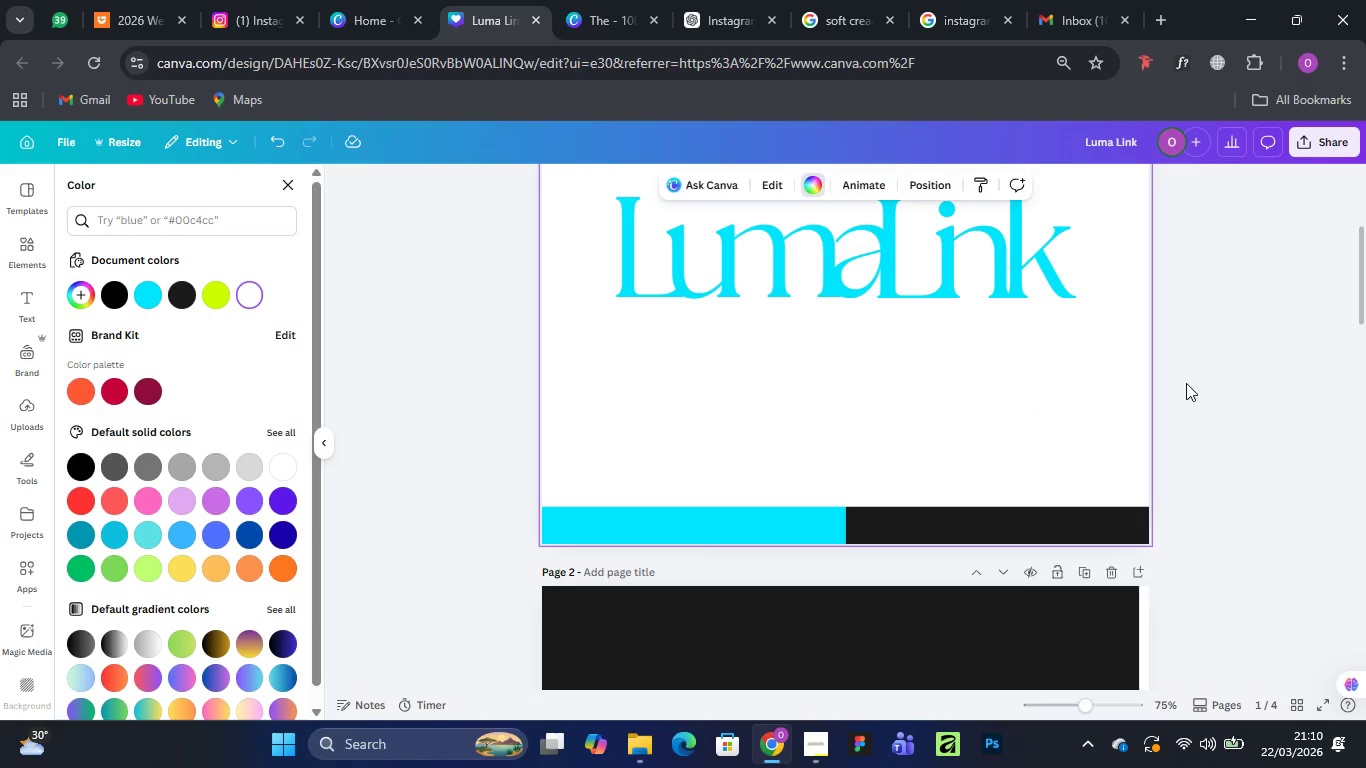 
scroll: coordinate [797, 429], scroll_direction: down, amount: 17.0
 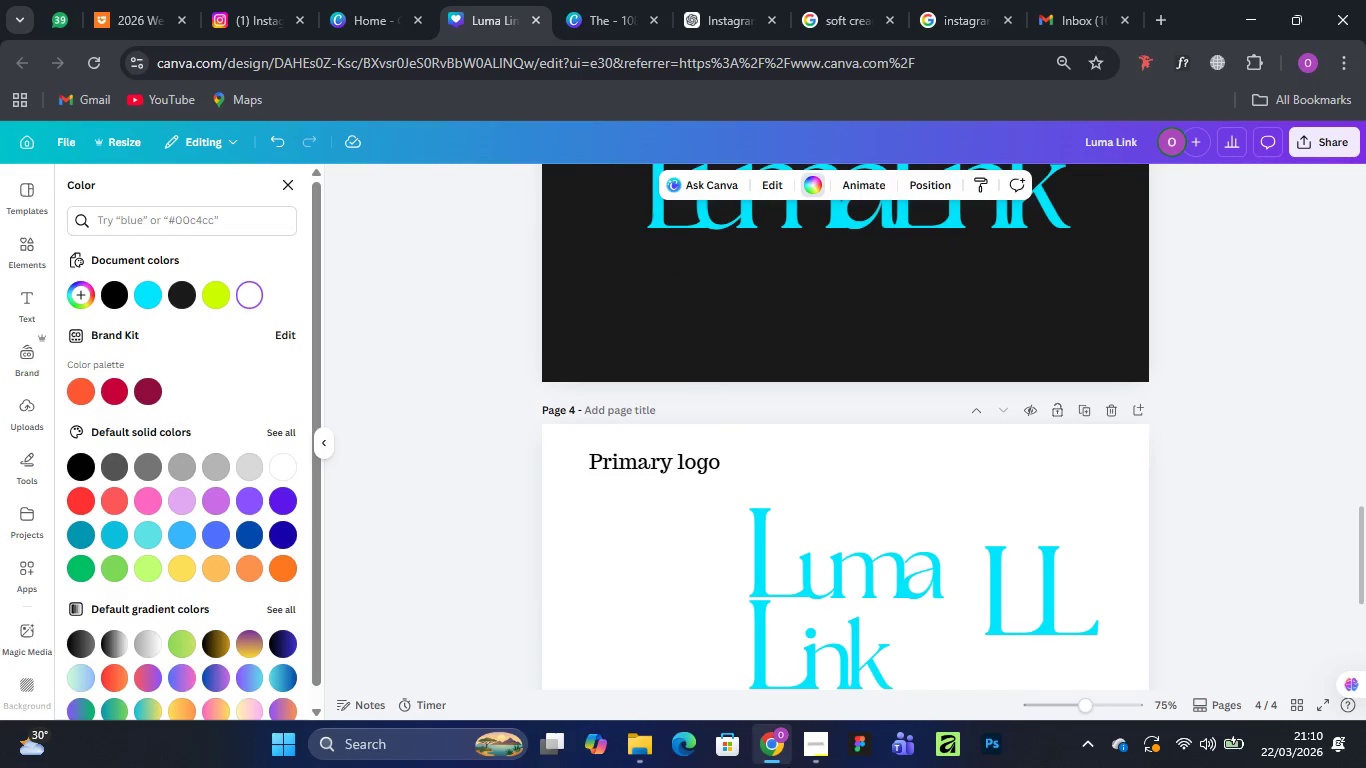 
left_click([814, 652])